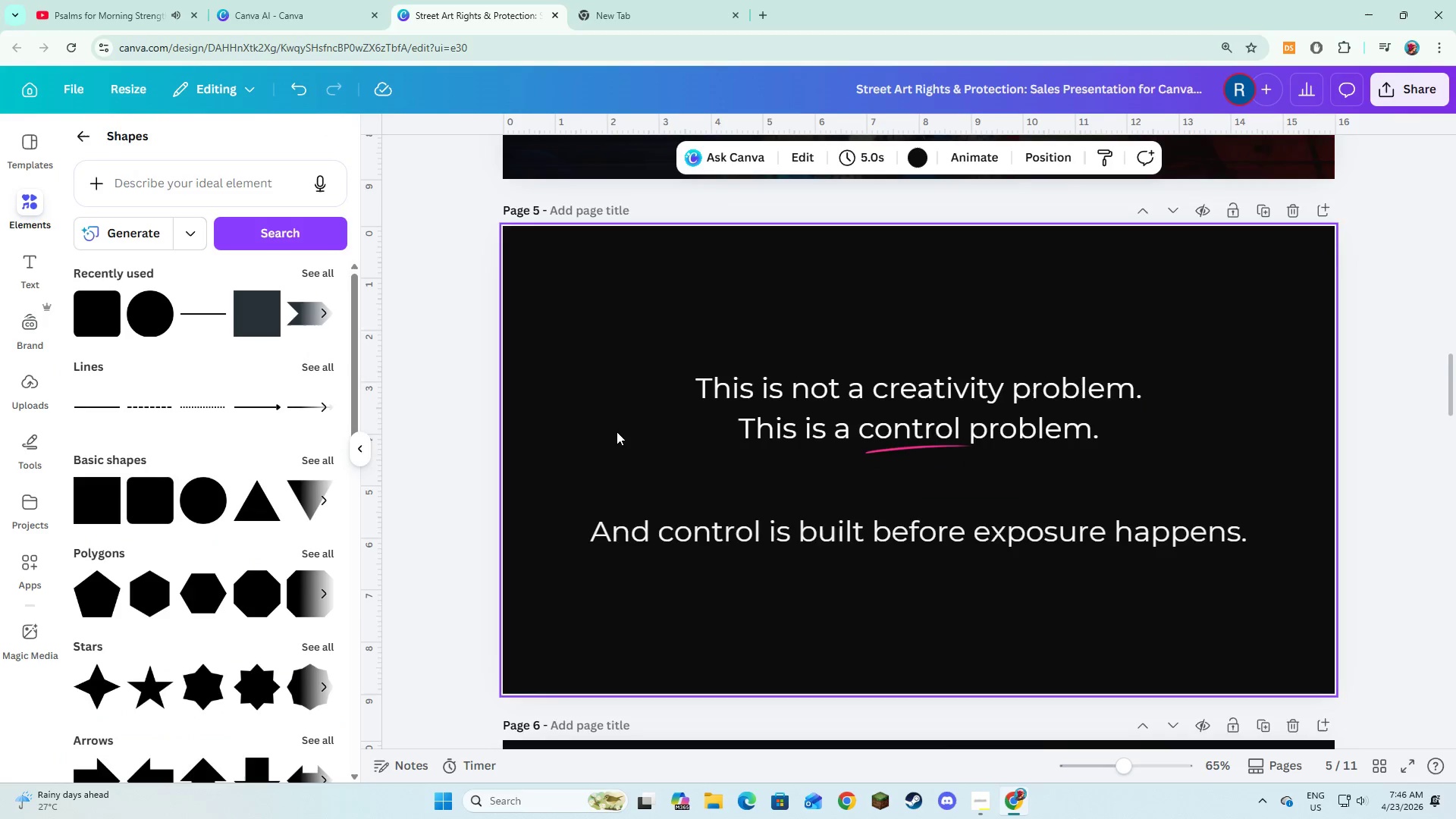 
scroll: coordinate [617, 431], scroll_direction: down, amount: 6.0
 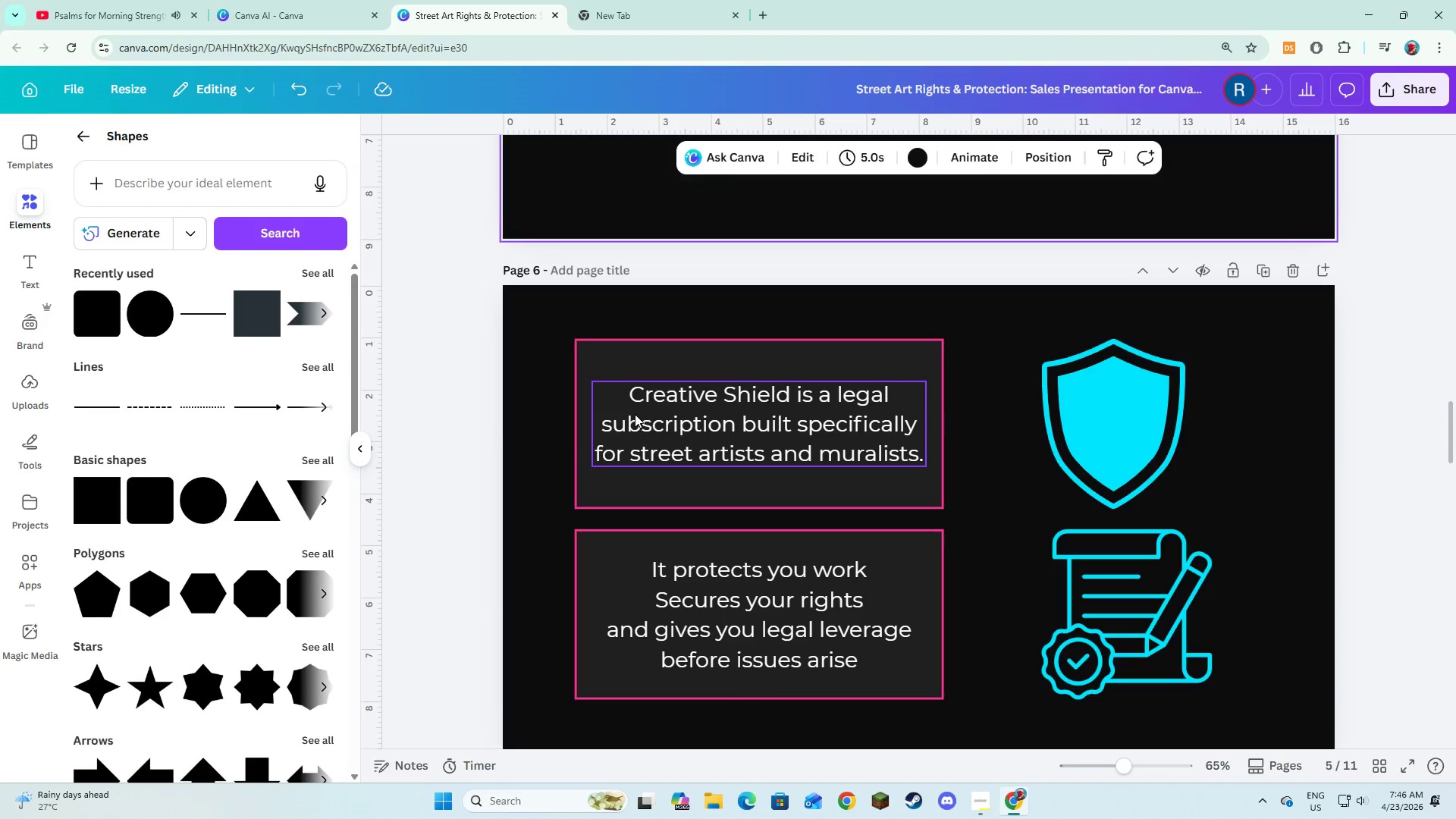 
left_click([635, 414])
 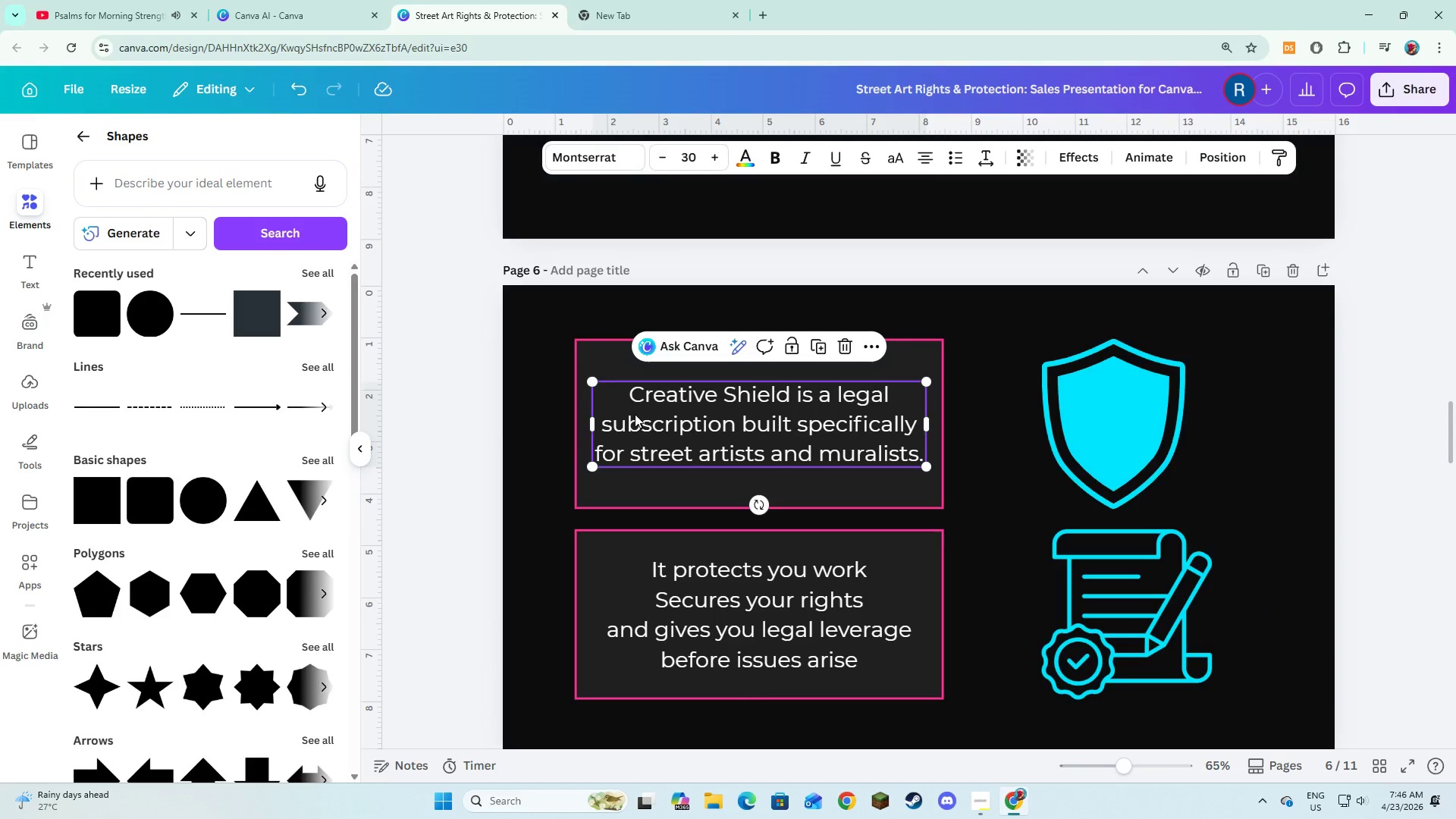 
hold_key(key=ControlLeft, duration=0.92)
left_click([682, 554])
 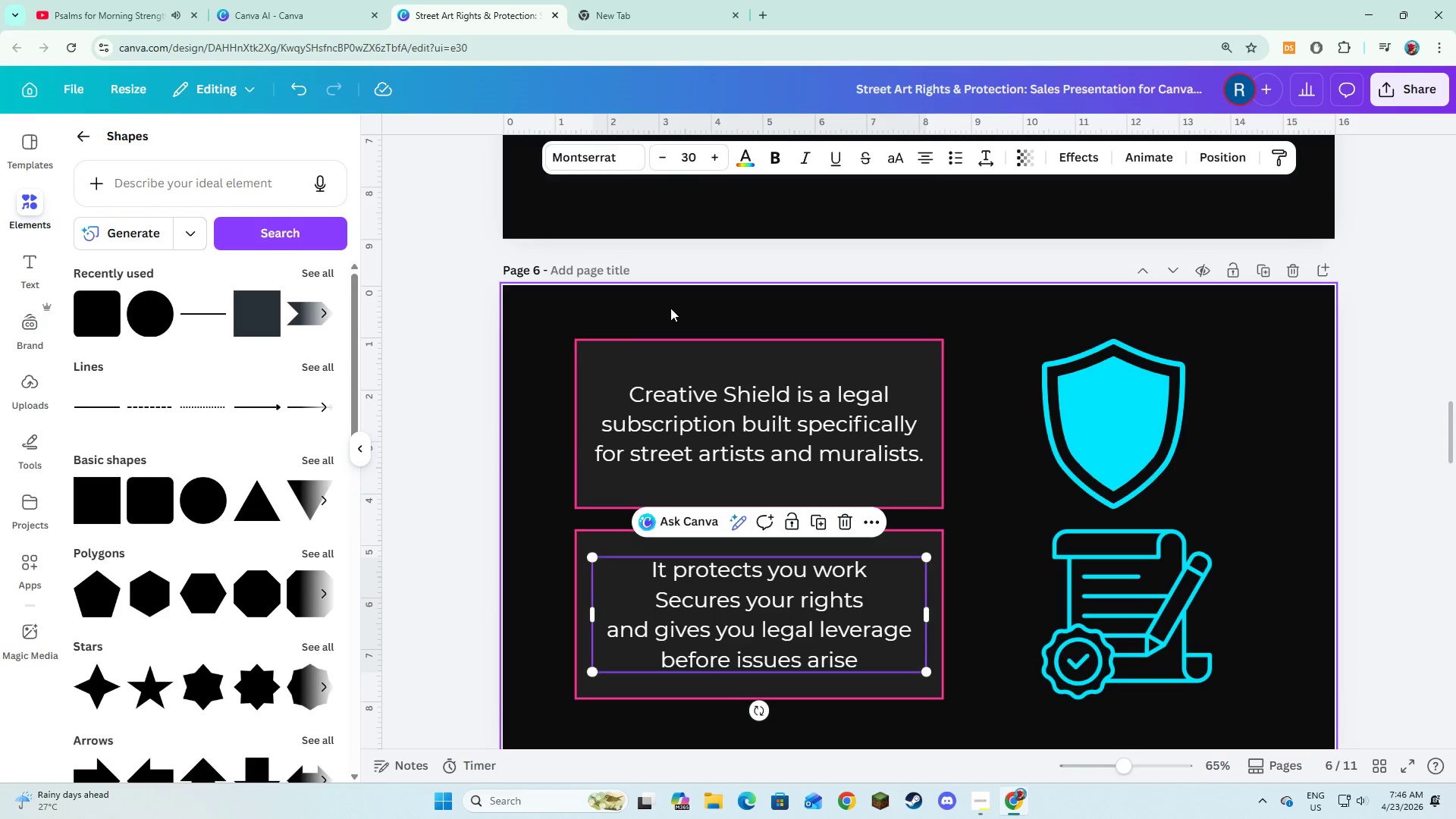 
hold_key(key=ShiftLeft, duration=0.62)
left_click([706, 387])
 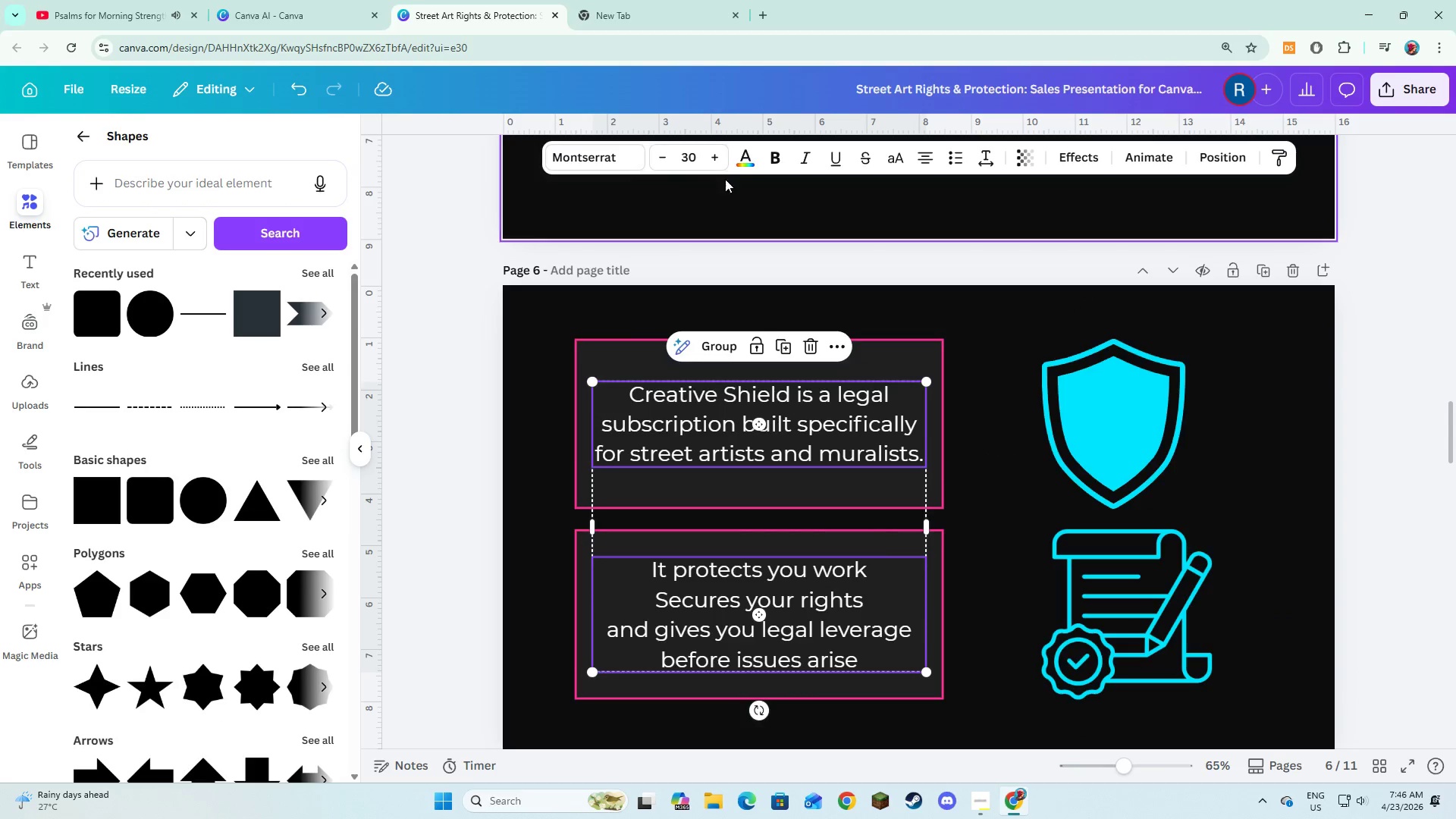 
left_click([740, 166])
 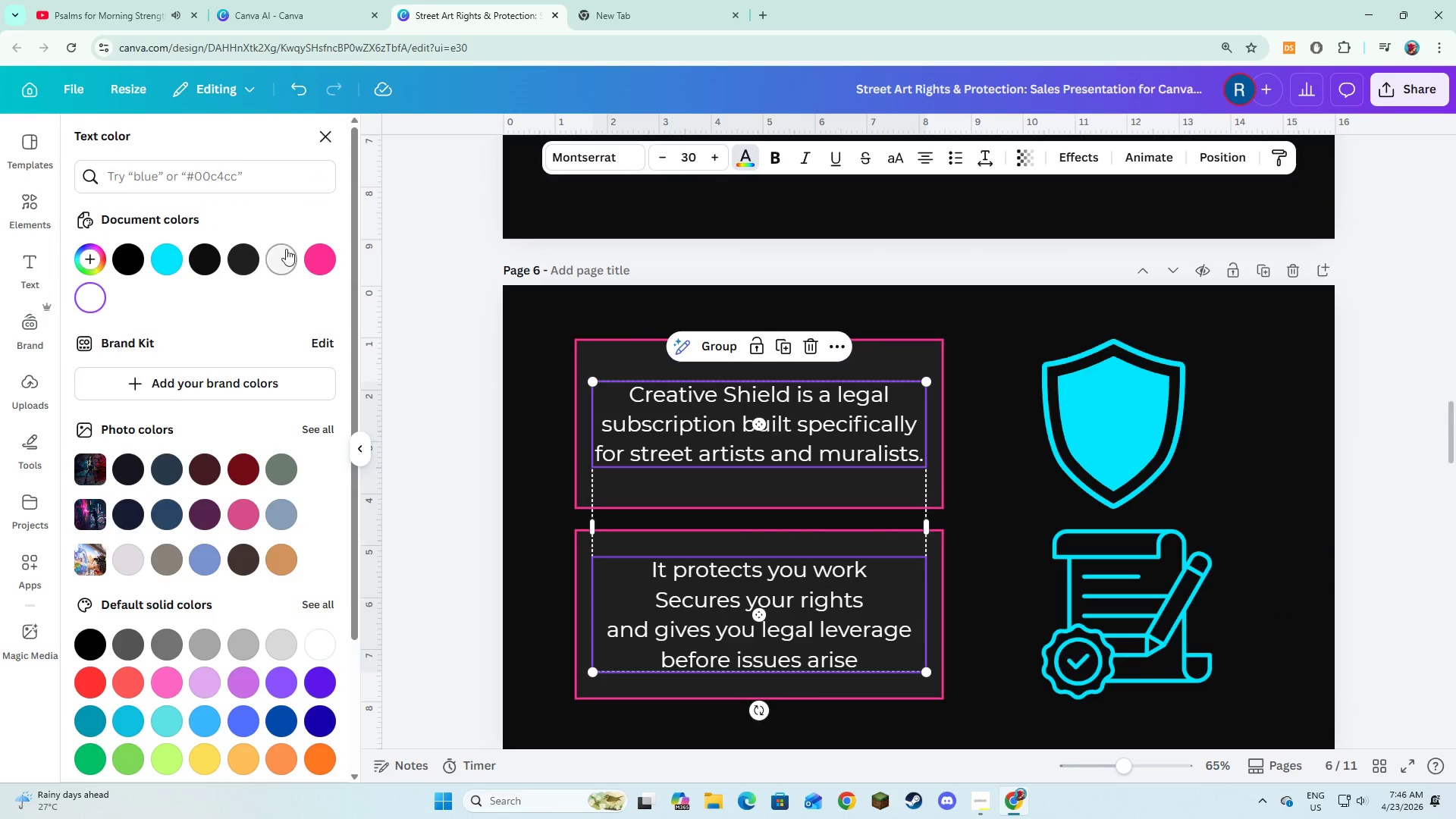 
left_click([283, 253])
 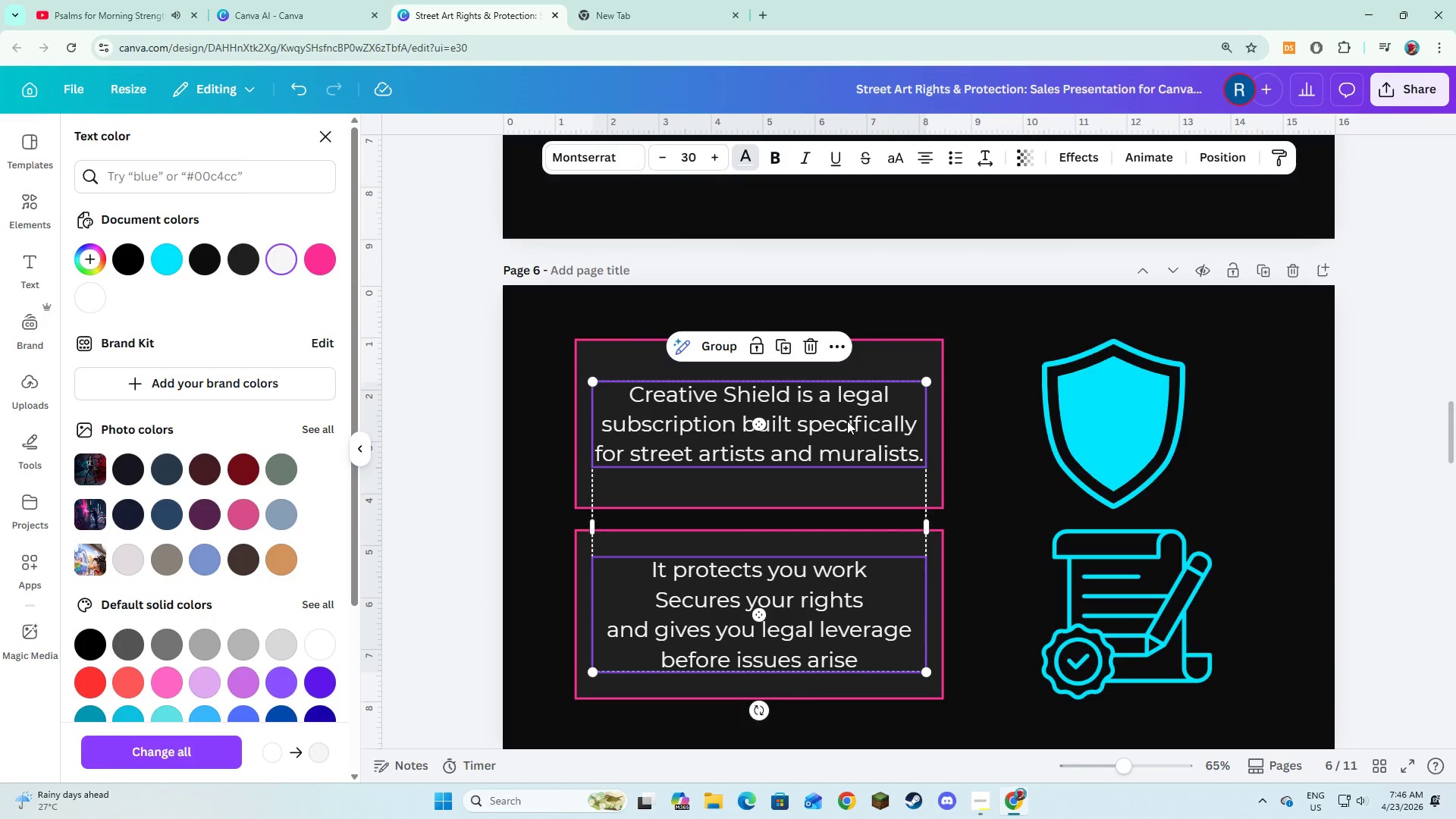 
scroll: coordinate [847, 425], scroll_direction: down, amount: 6.0
 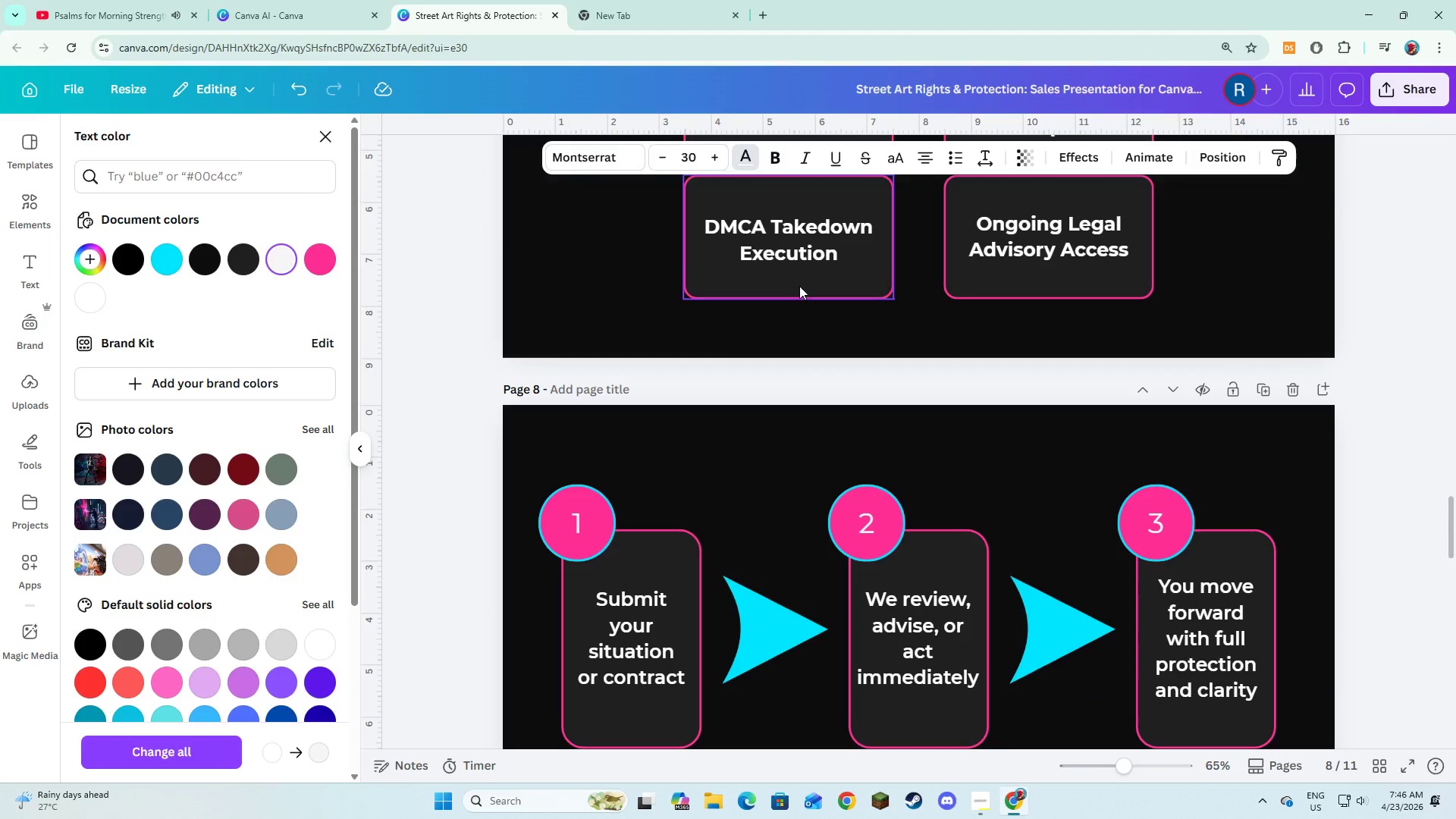 
scroll: coordinate [784, 342], scroll_direction: up, amount: 2.0
 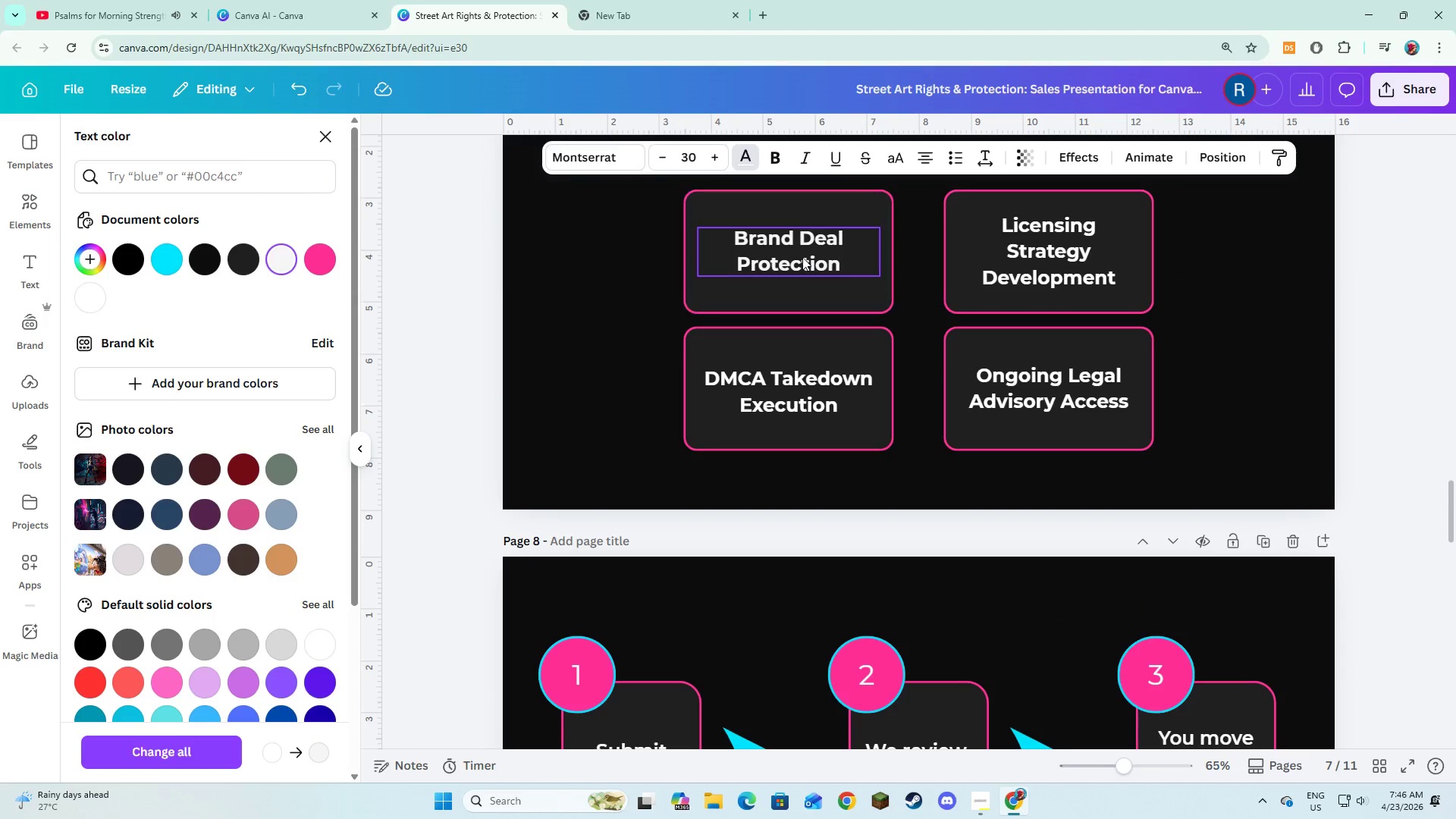 
left_click([802, 257])
 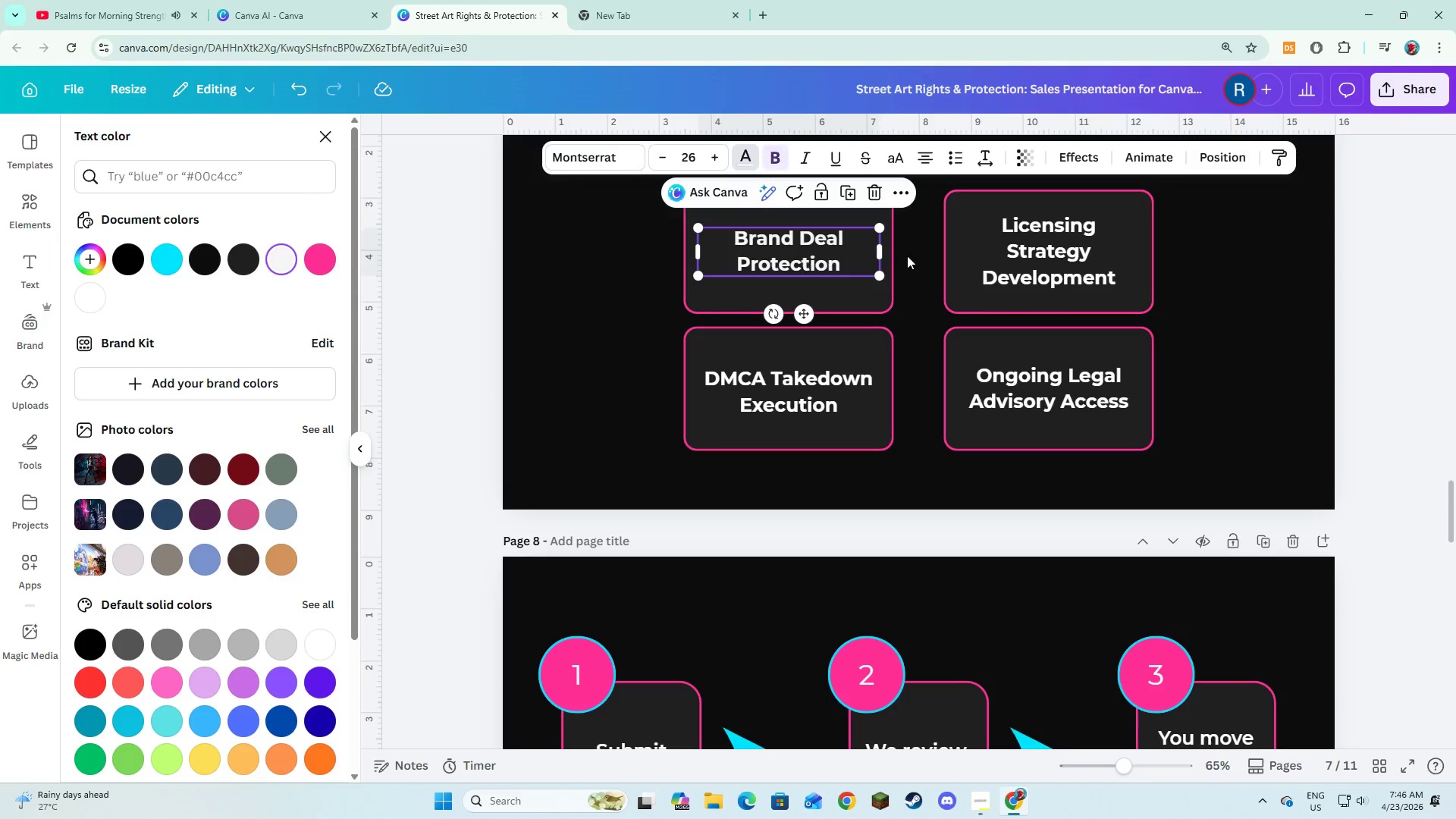 
hold_key(key=ShiftLeft, duration=3.12)
left_click([1001, 255])
 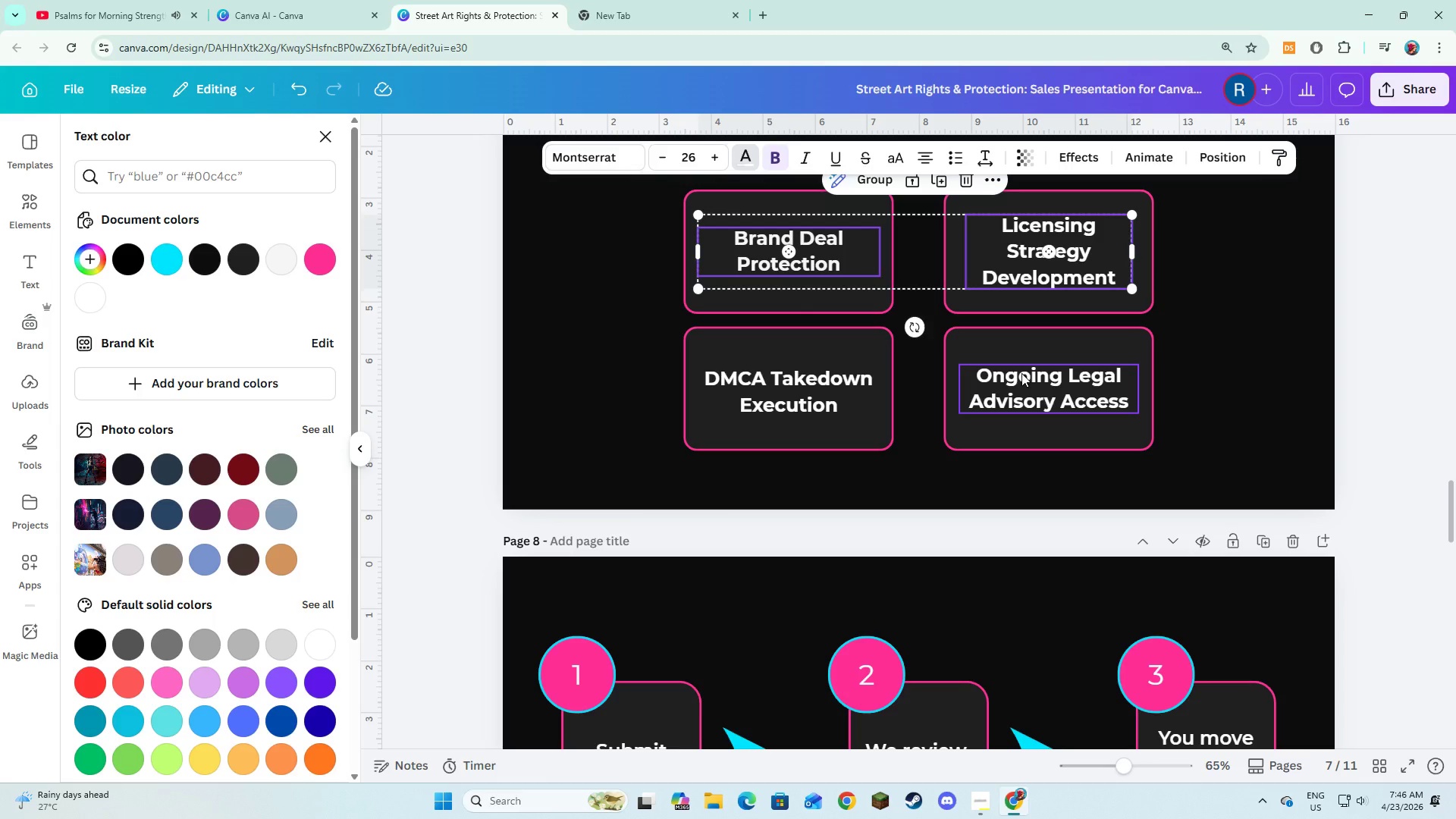 
left_click([1021, 373])
 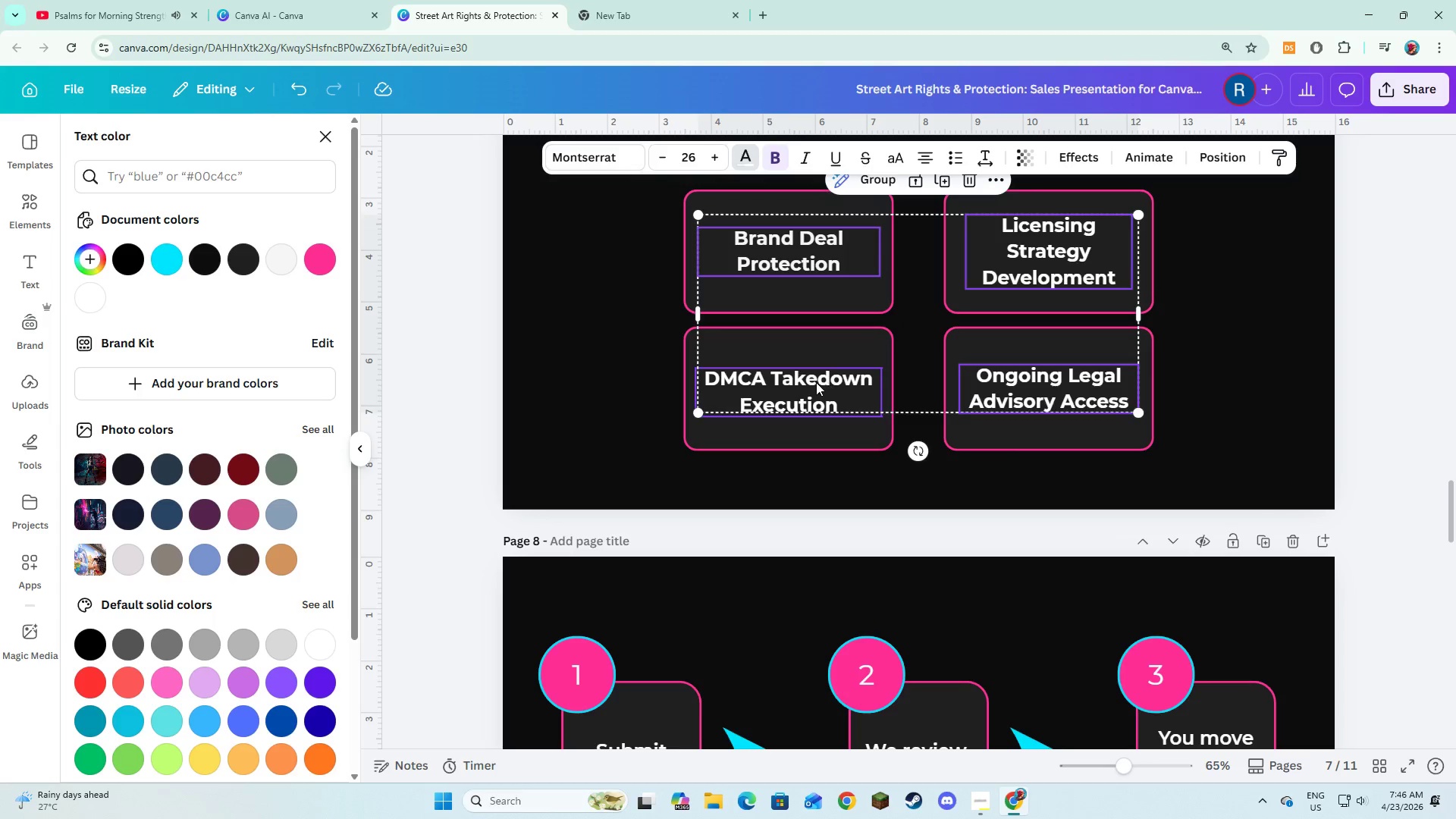 
left_click([816, 382])
 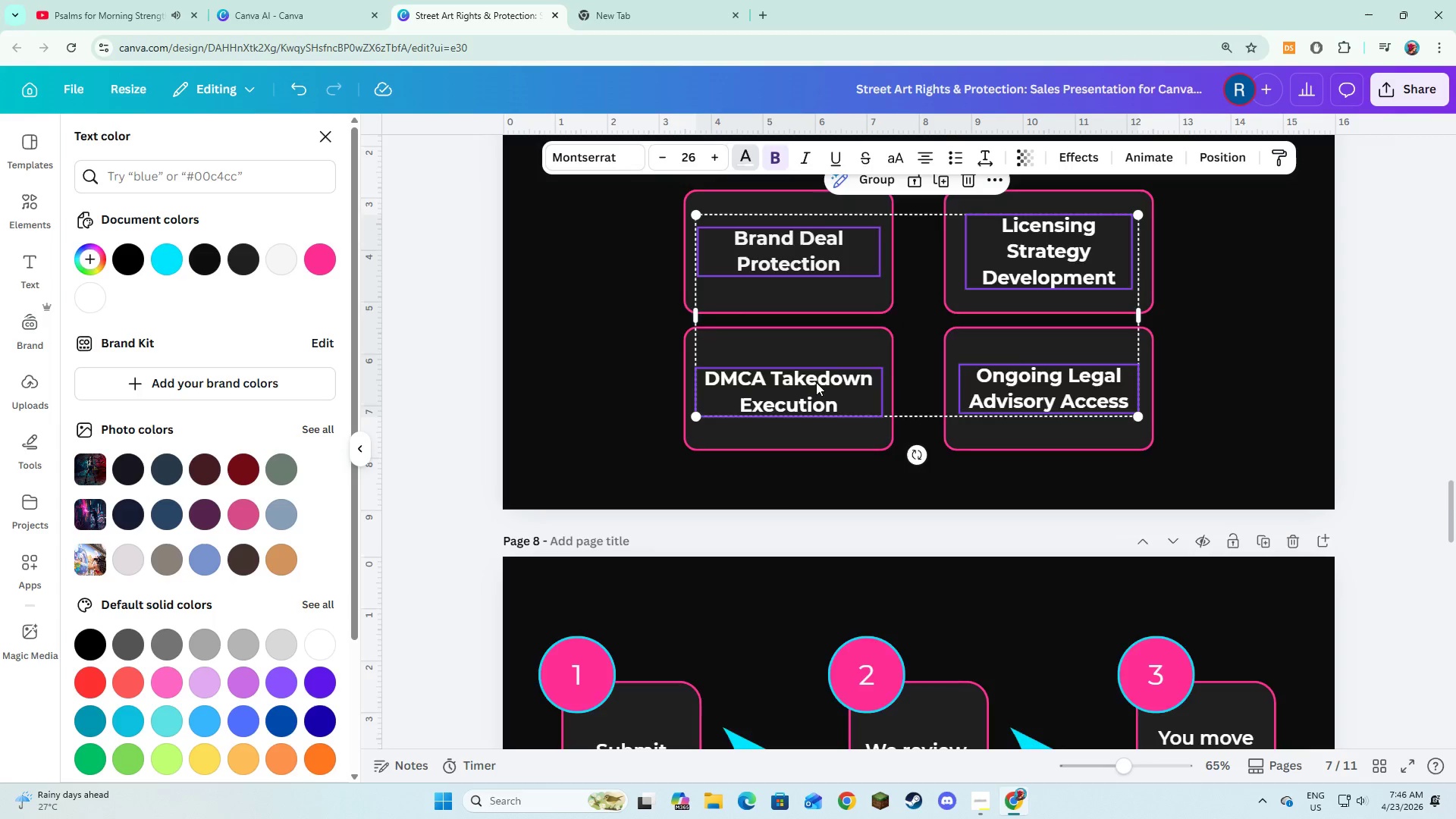 
scroll: coordinate [816, 382], scroll_direction: down, amount: 2.0
 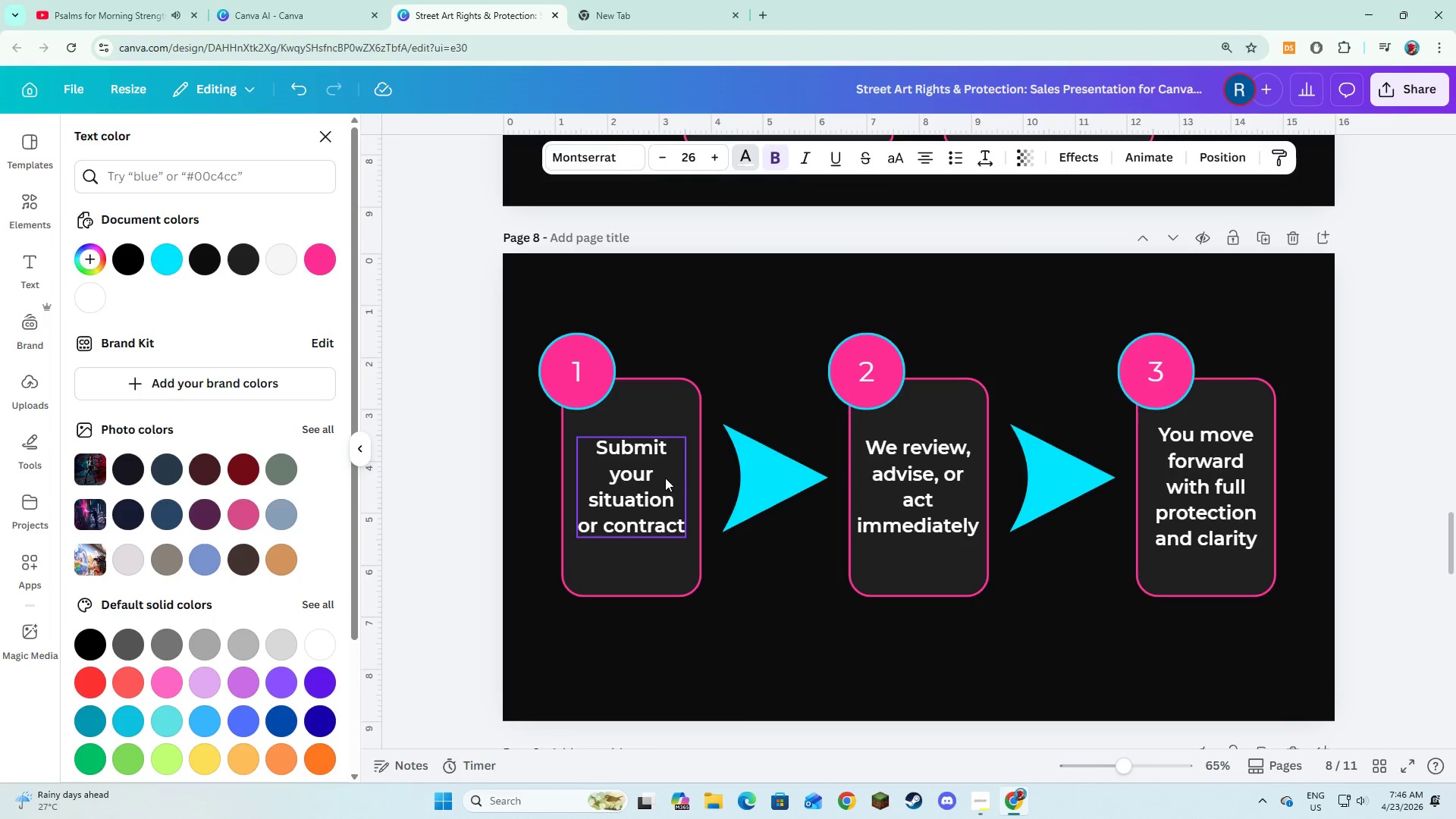 
left_click([661, 479])
 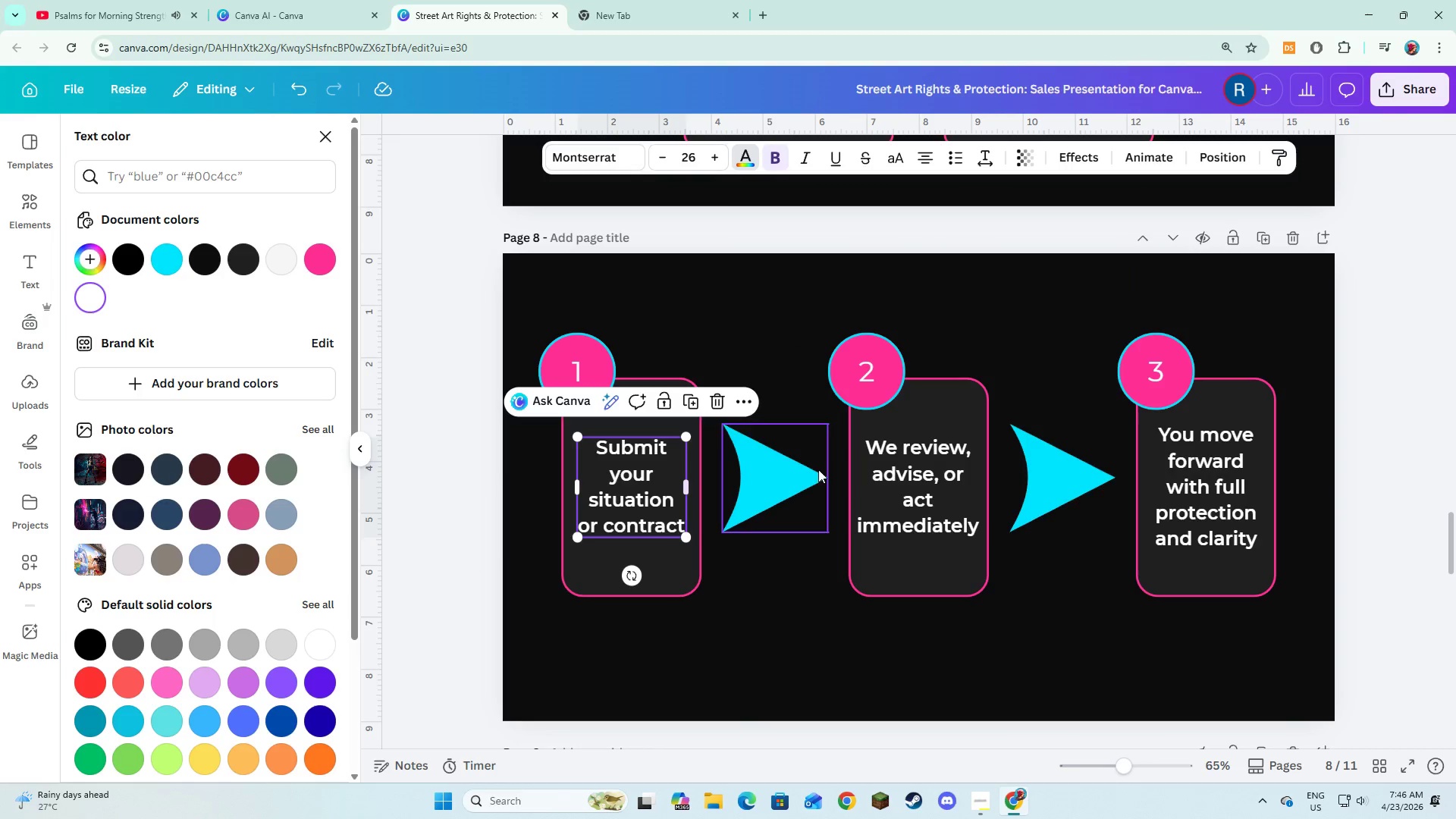 
hold_key(key=ShiftLeft, duration=1.73)
left_click([881, 469])
 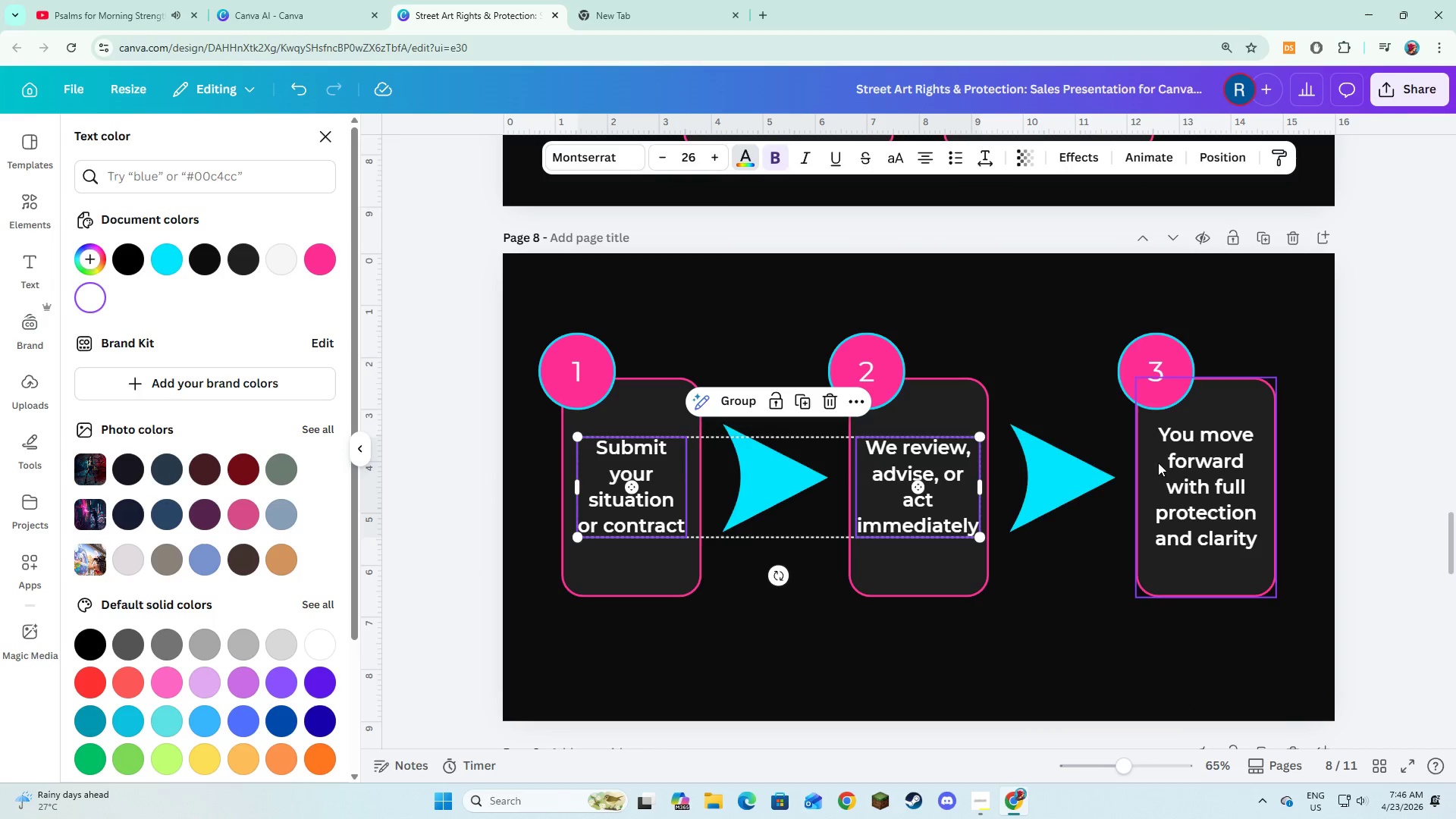 
left_click([1169, 461])
 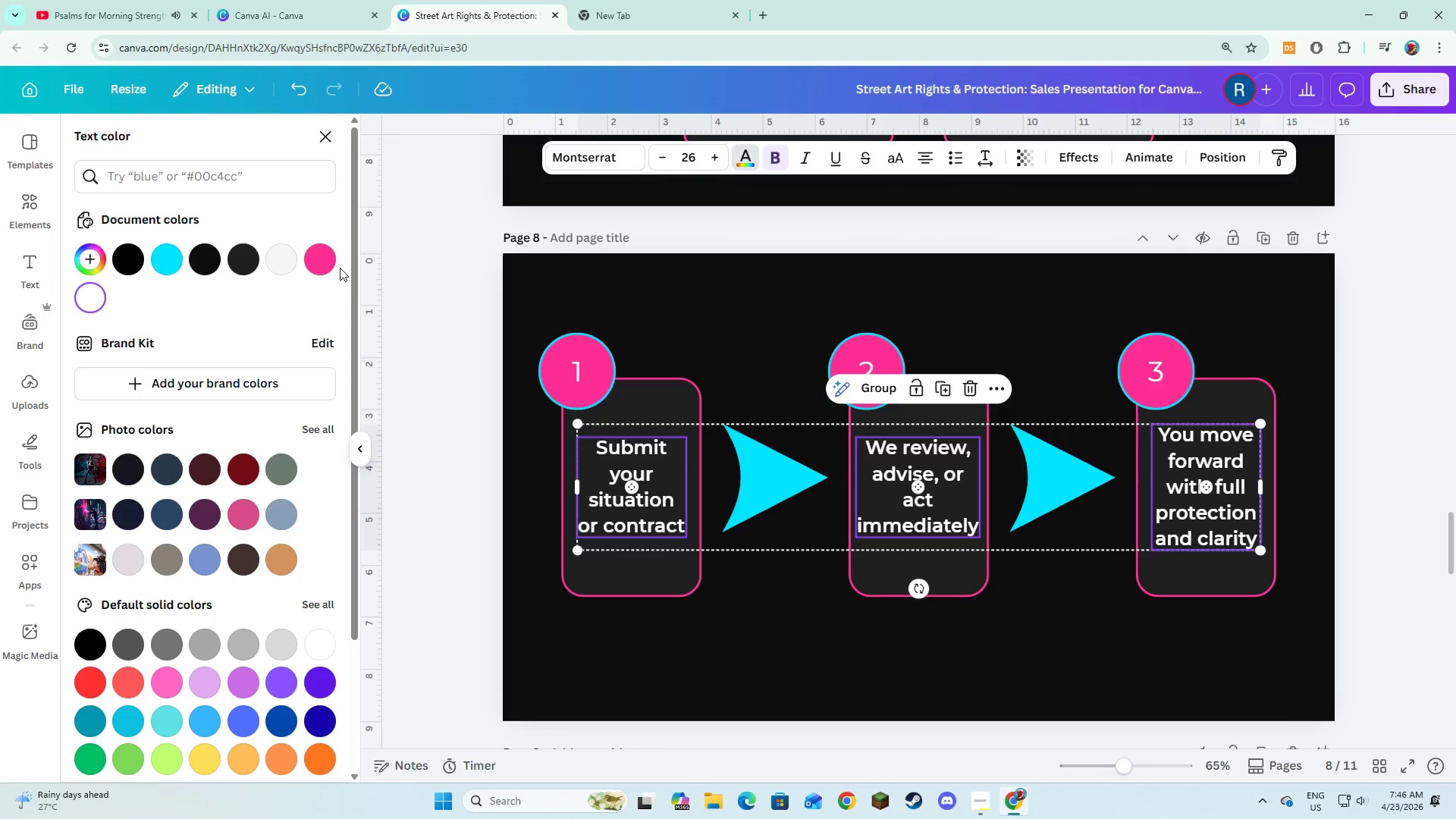 
left_click([278, 263])
 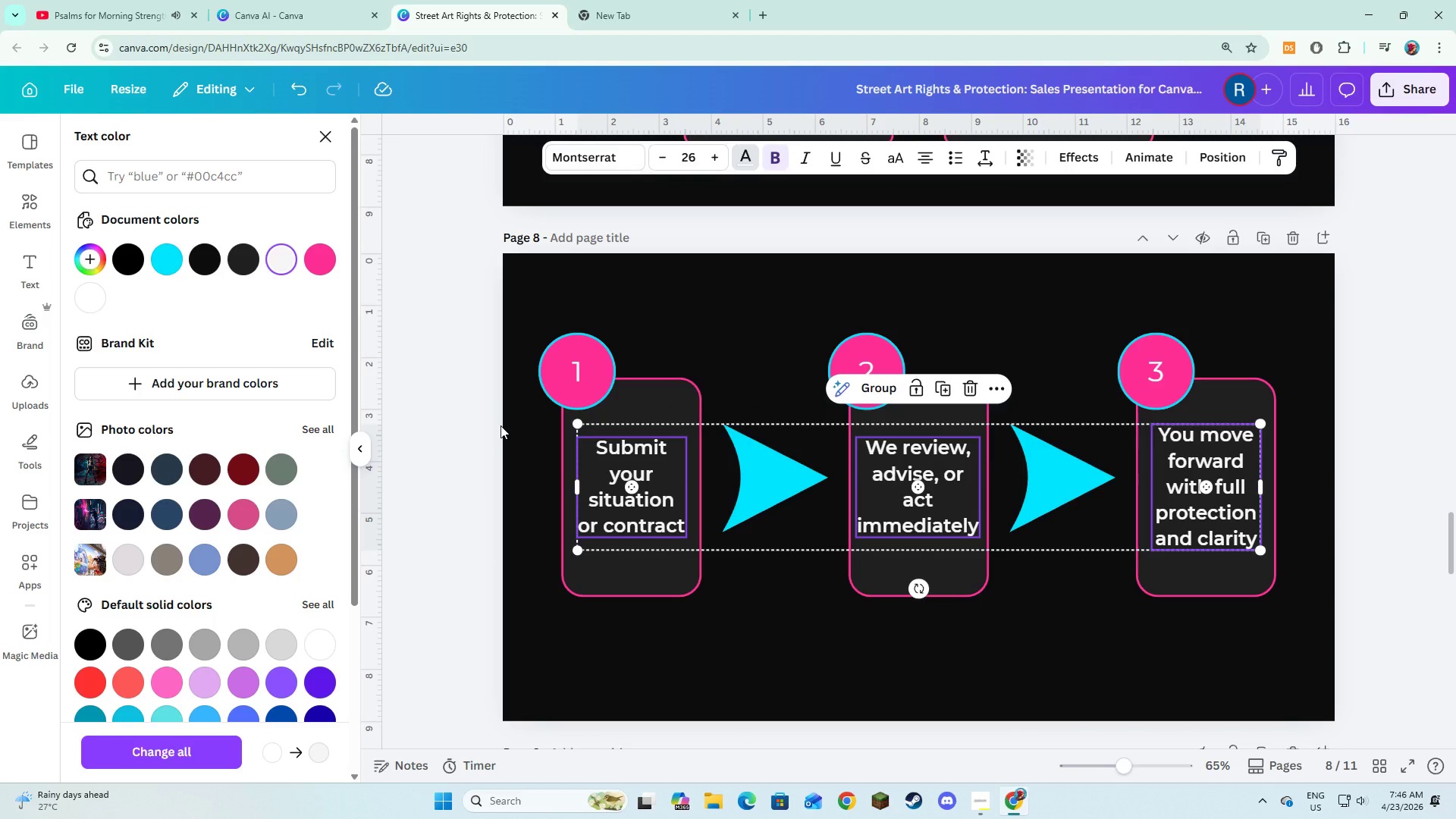 
double_click([500, 425])
 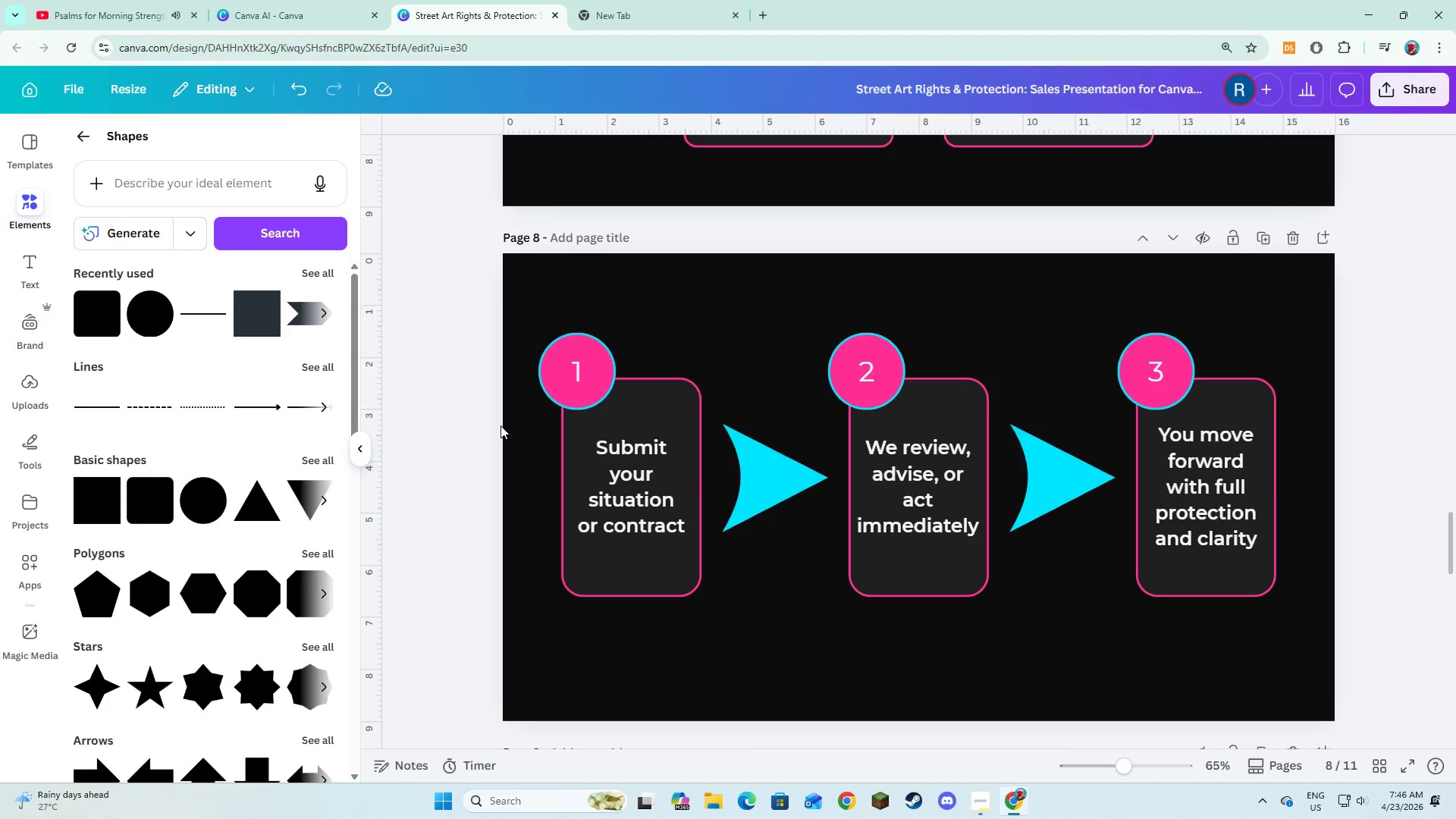 
scroll: coordinate [503, 428], scroll_direction: down, amount: 5.0
 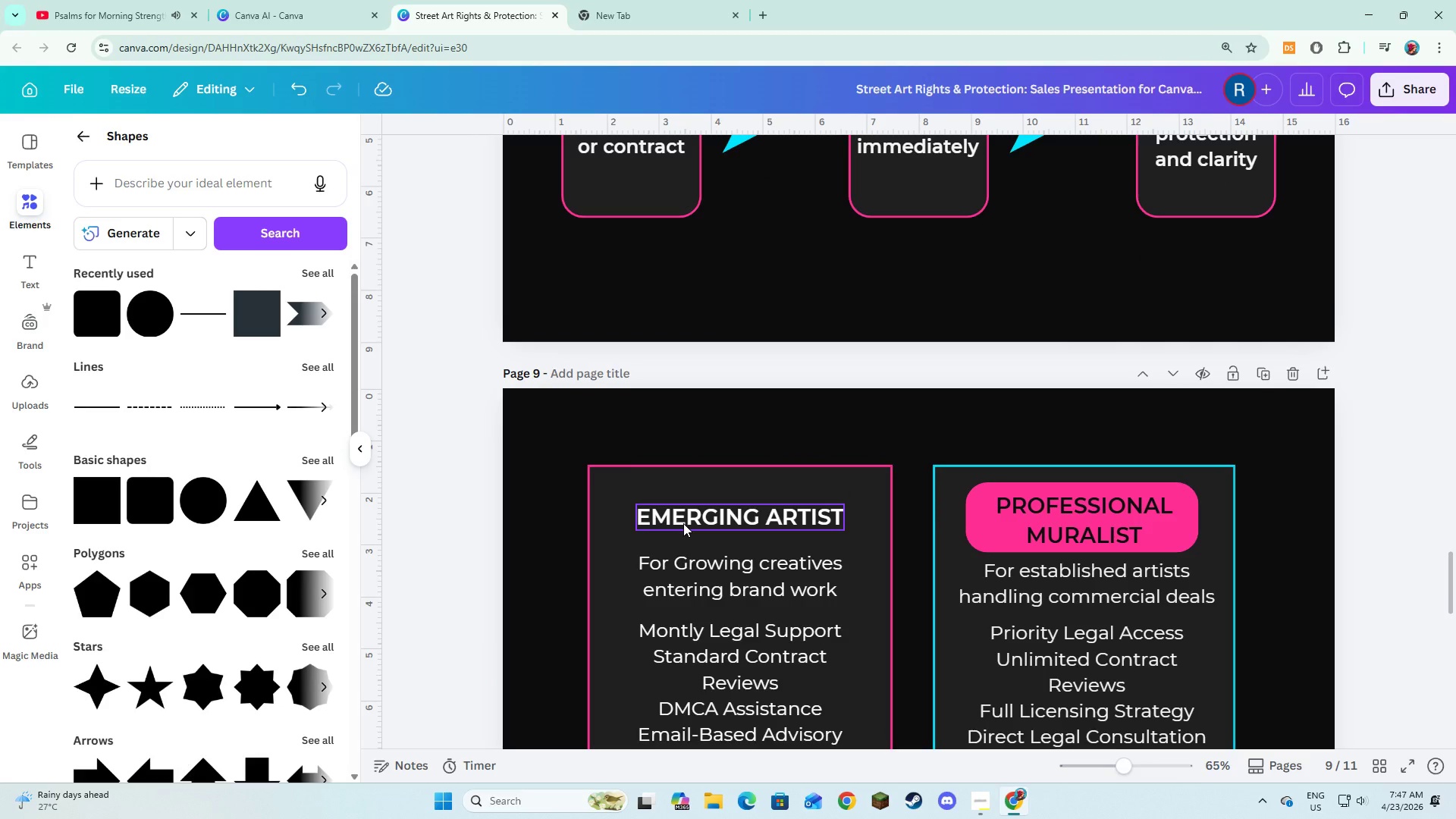 
left_click([683, 523])
 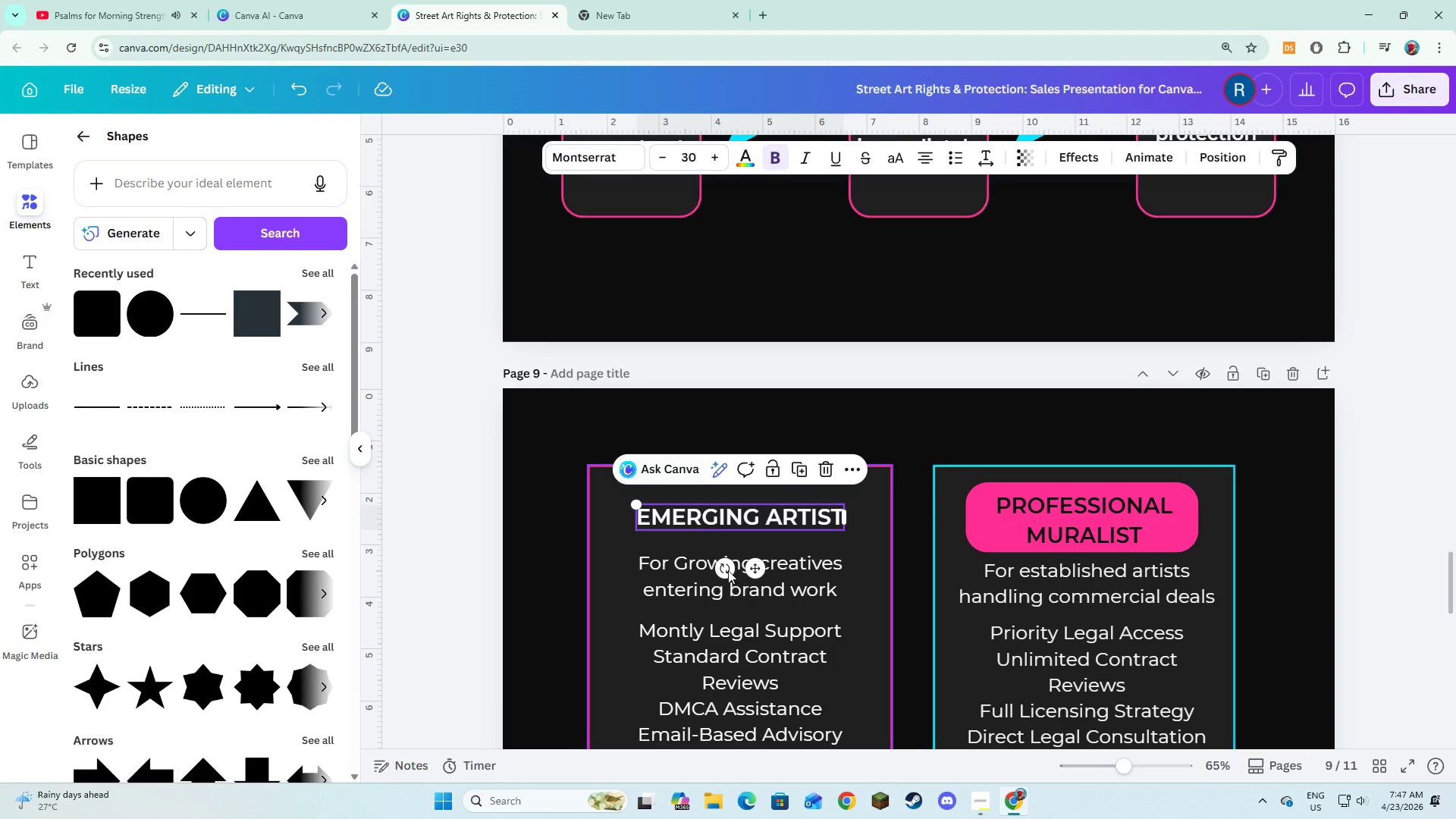 
hold_key(key=ShiftLeft, duration=2.8)
left_click([733, 586])
 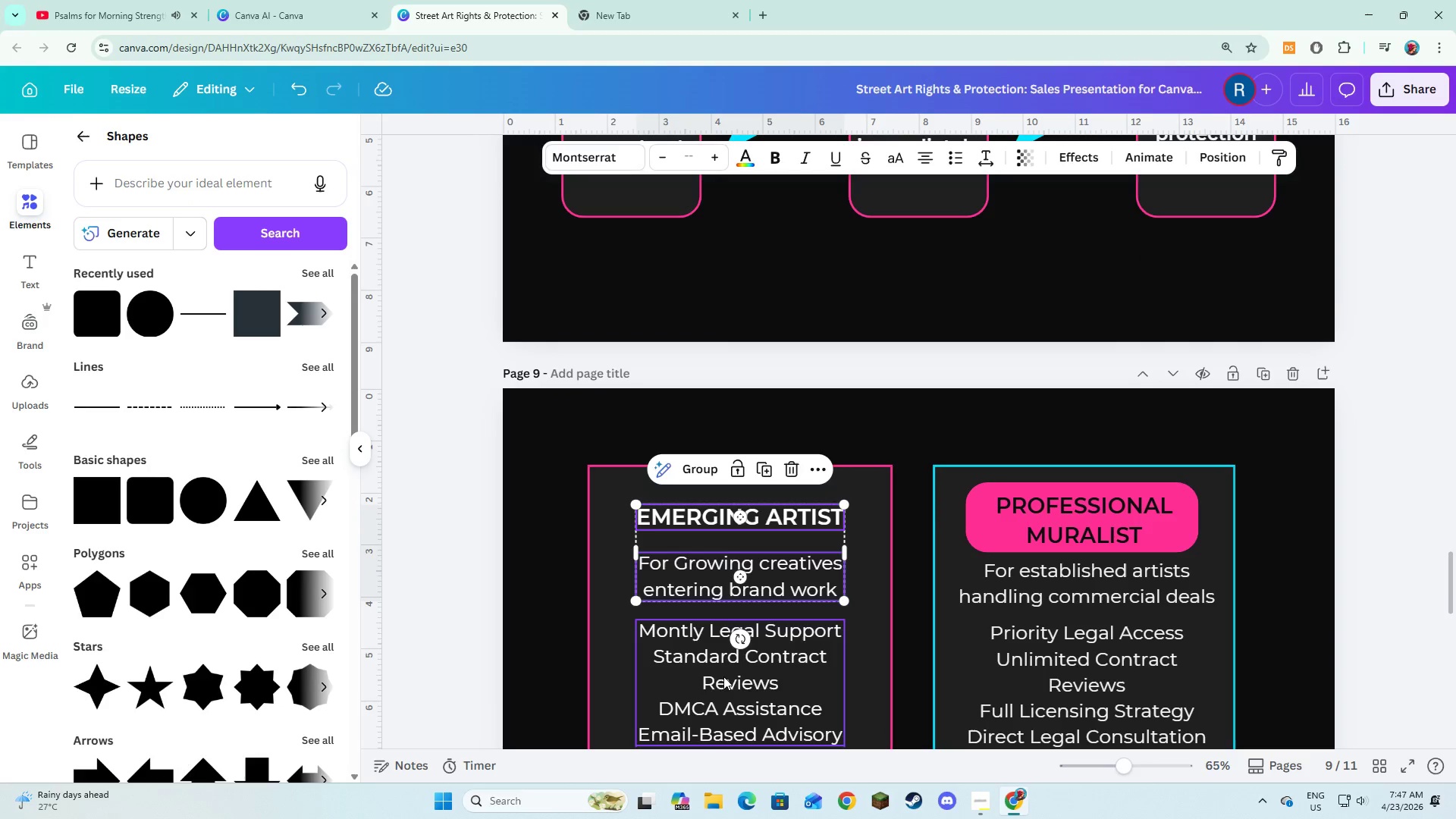 
left_click([721, 679])
 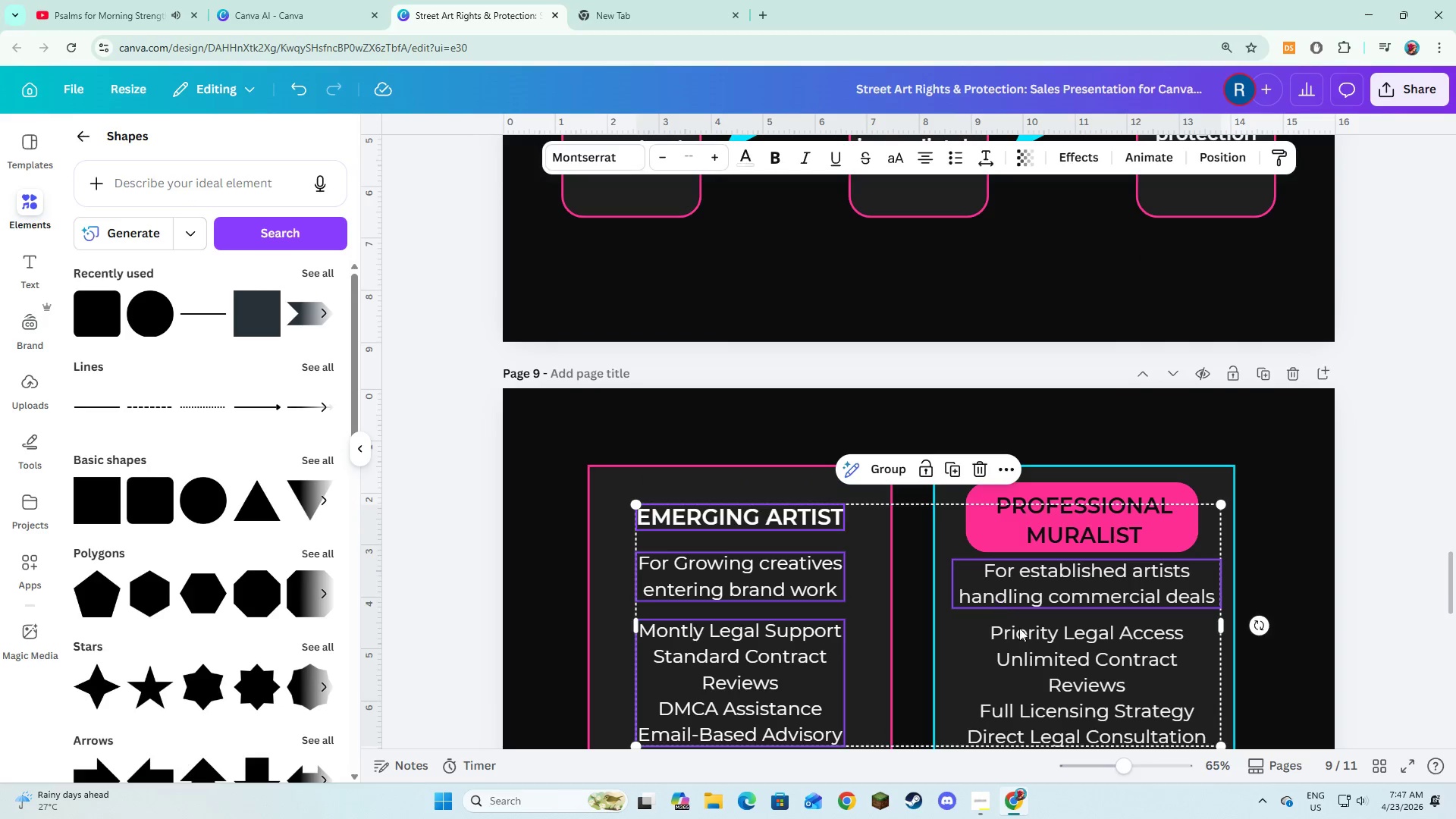 
double_click([1033, 653])
 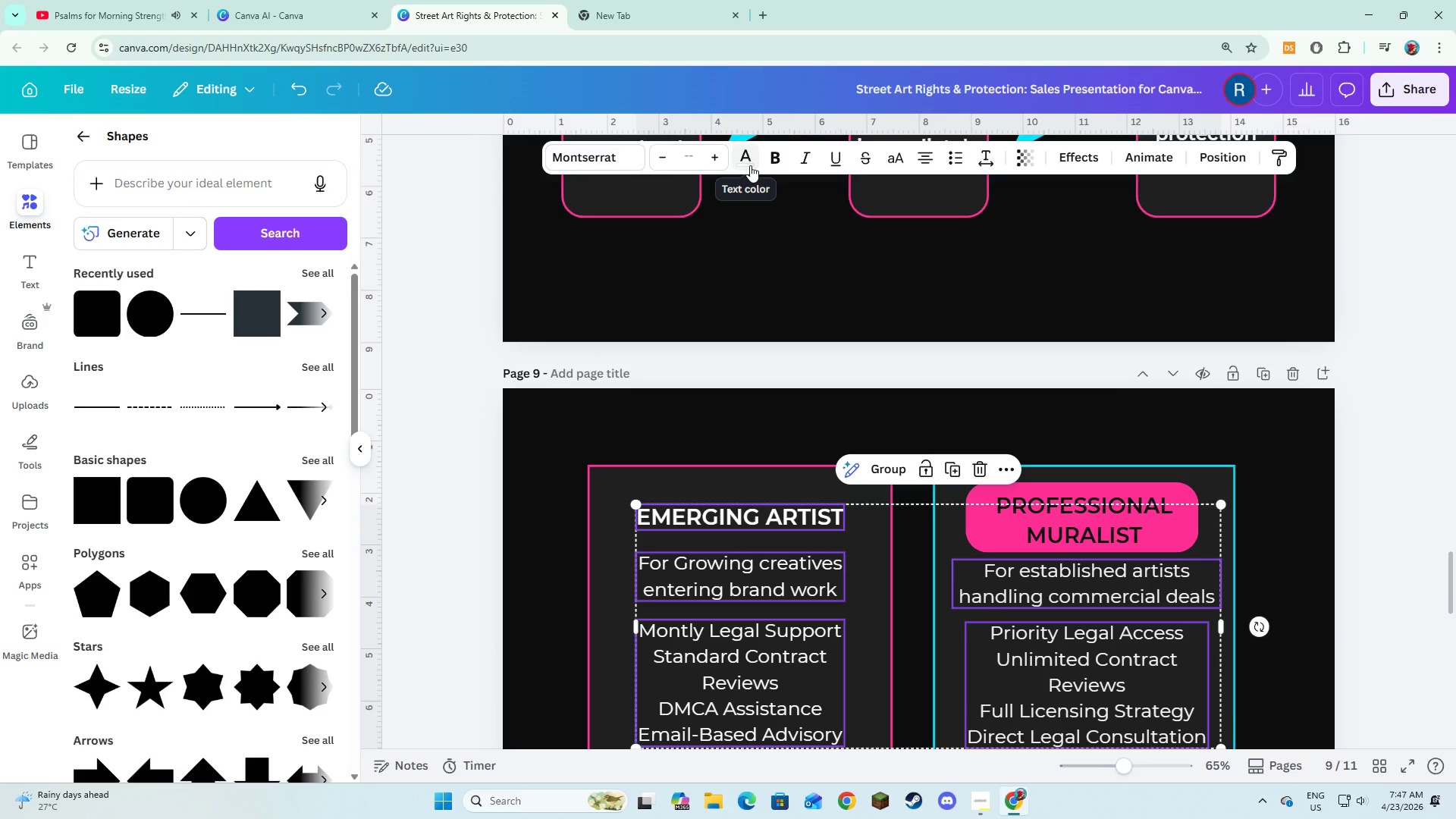 
left_click([750, 165])
 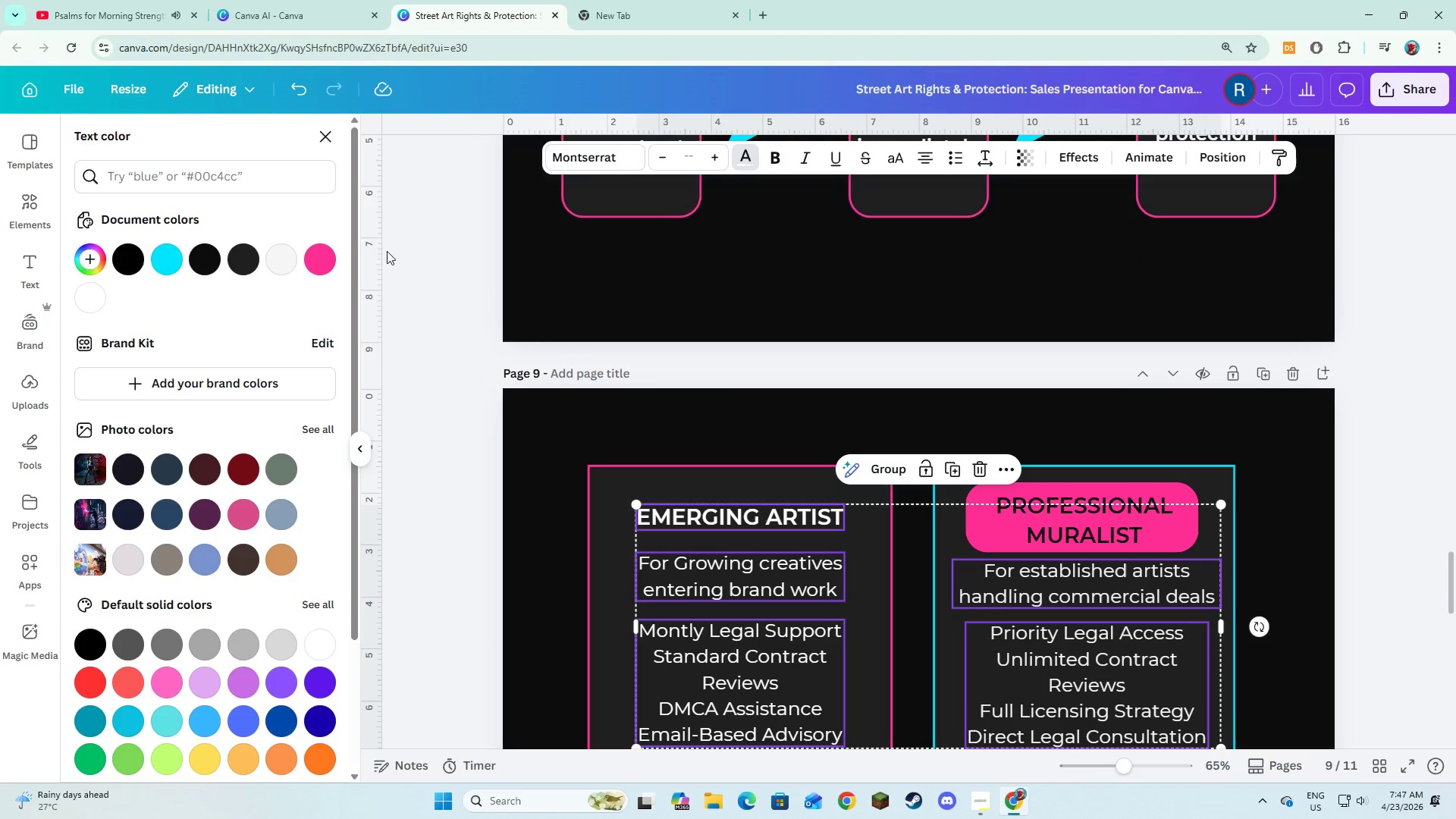 
left_click([279, 258])
 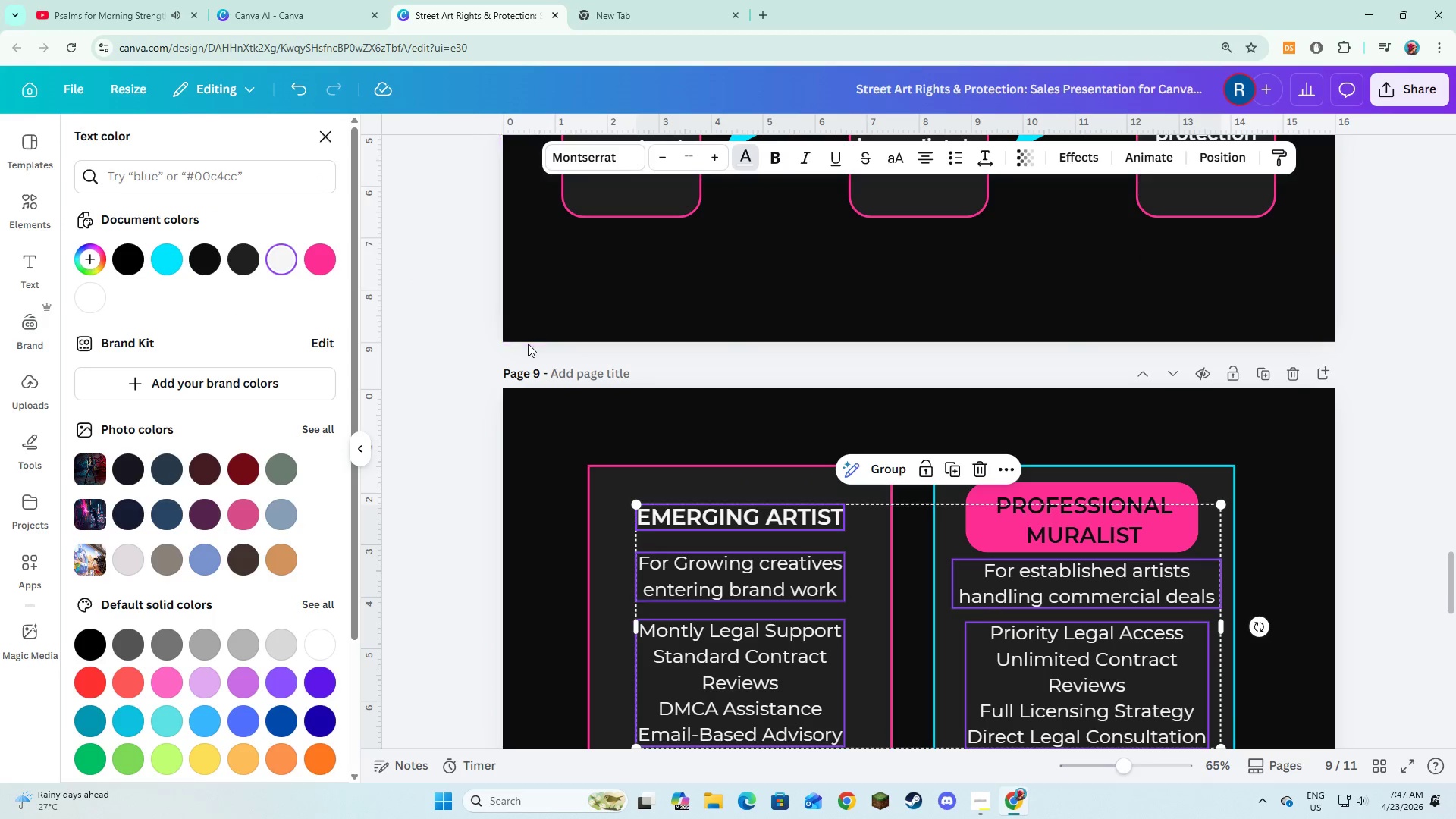 
left_click([528, 344])
 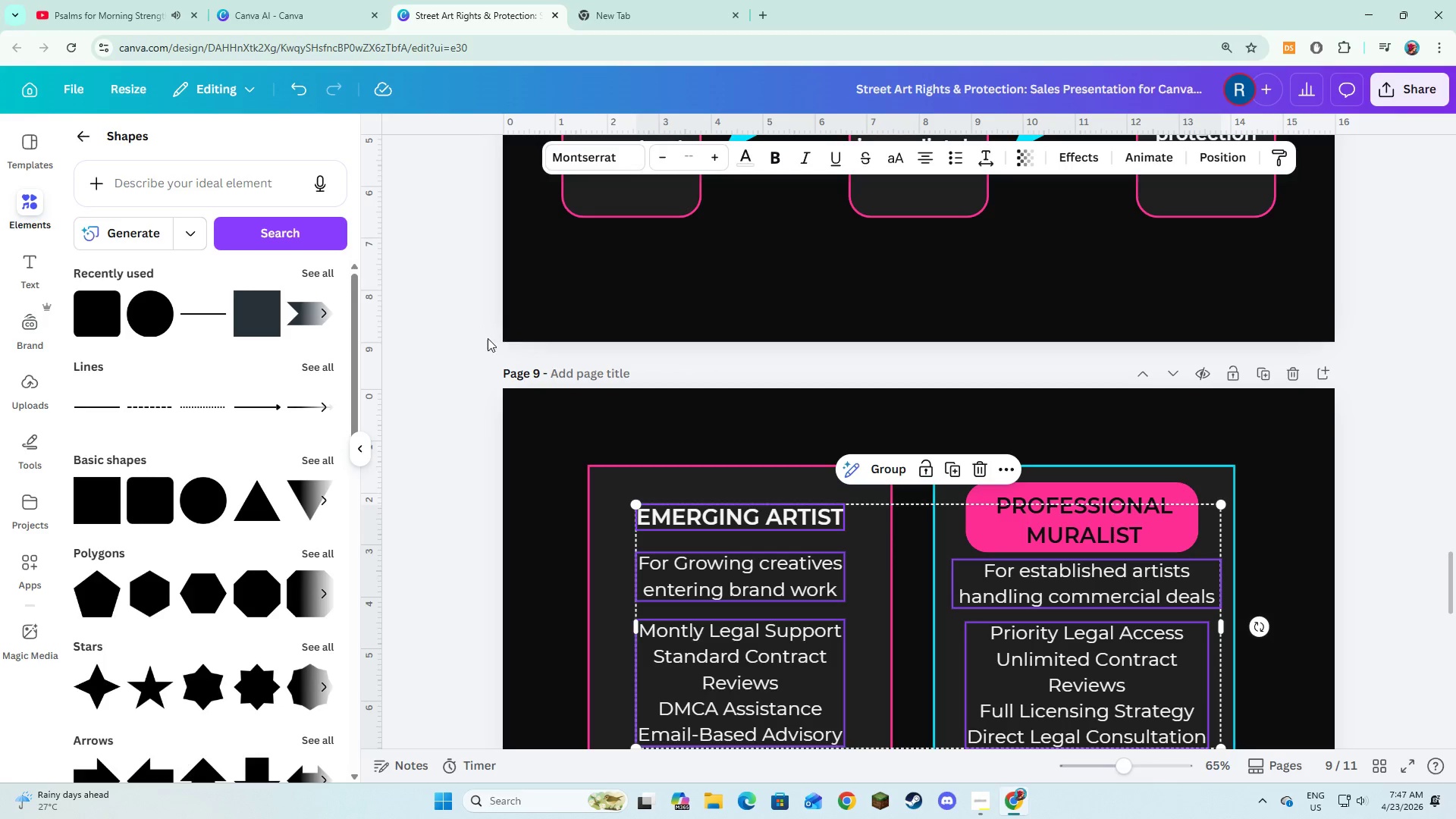 
scroll: coordinate [486, 338], scroll_direction: down, amount: 8.0
 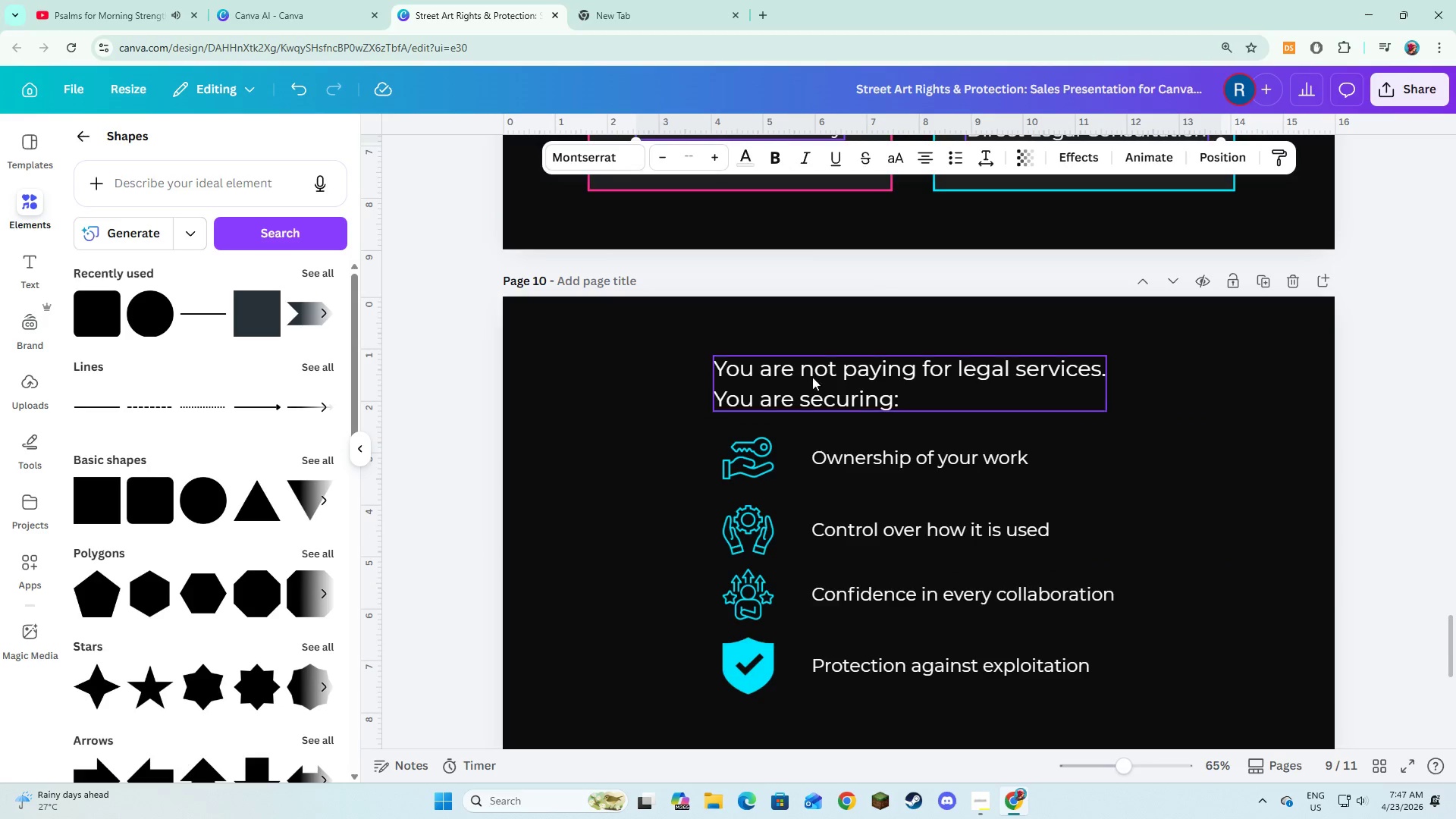 
left_click([826, 377])
 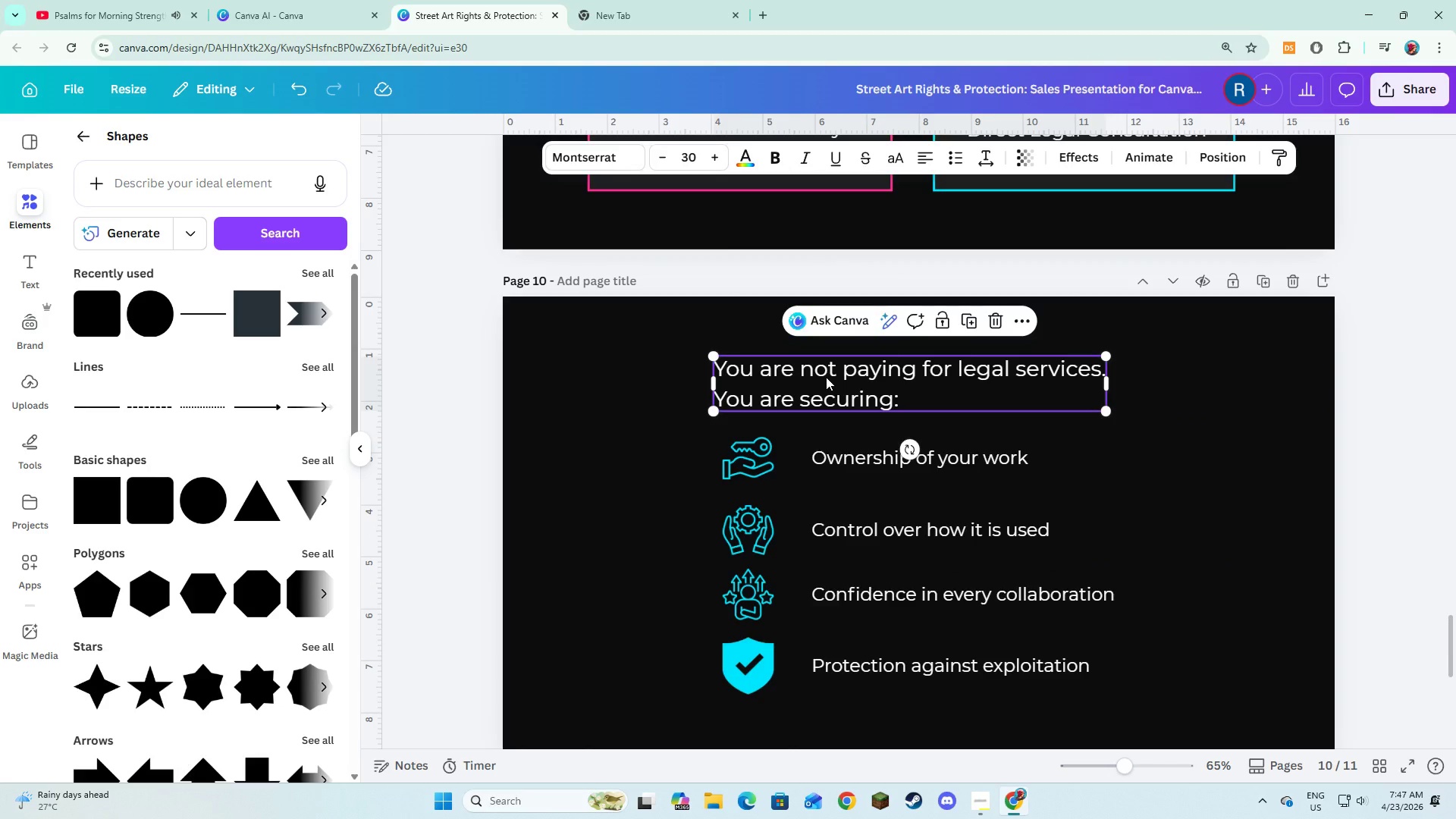 
hold_key(key=ShiftLeft, duration=4.51)
left_click([828, 458])
 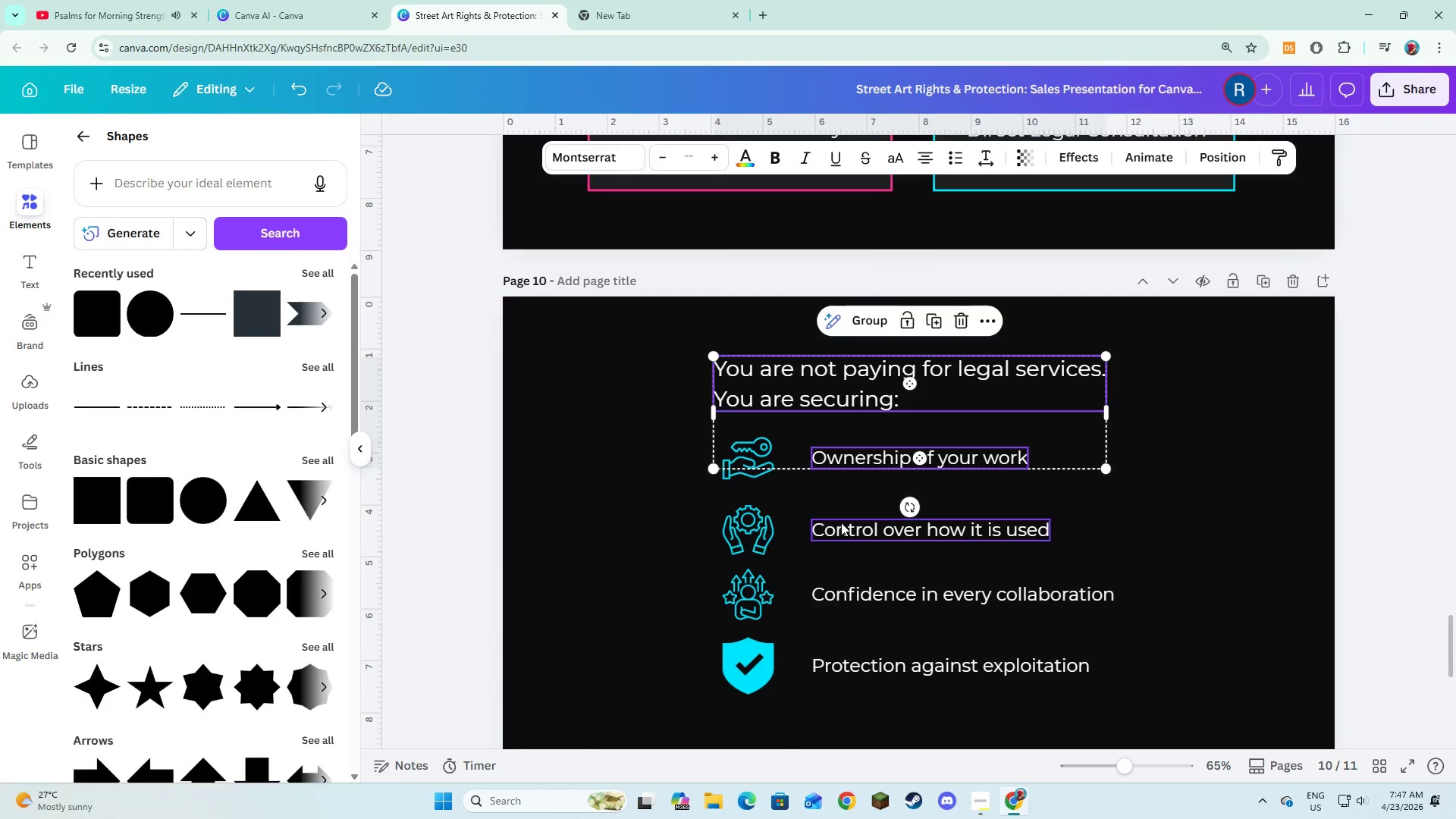 
left_click([843, 530])
 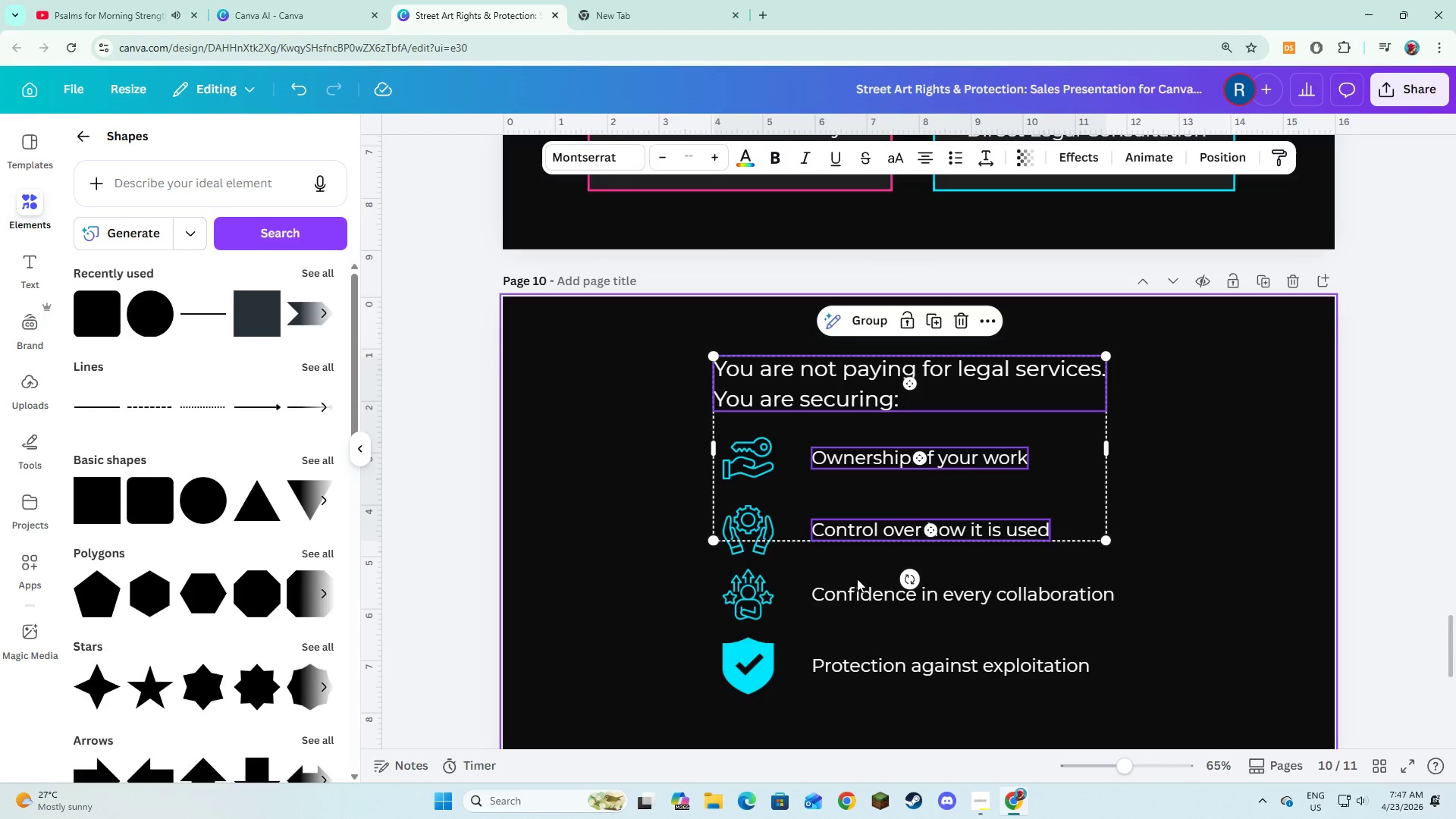 
left_click([861, 593])
 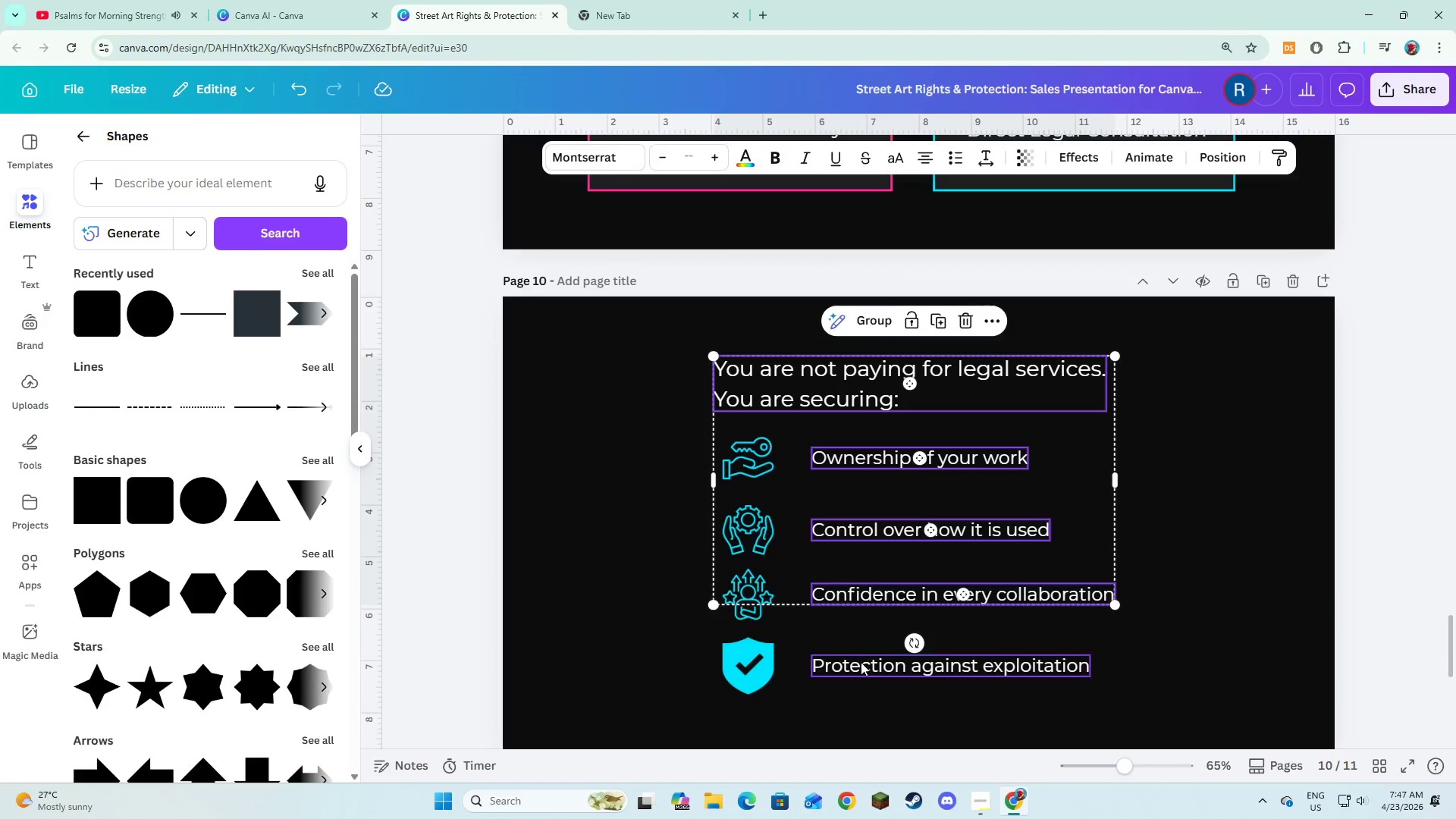 
left_click([861, 662])
 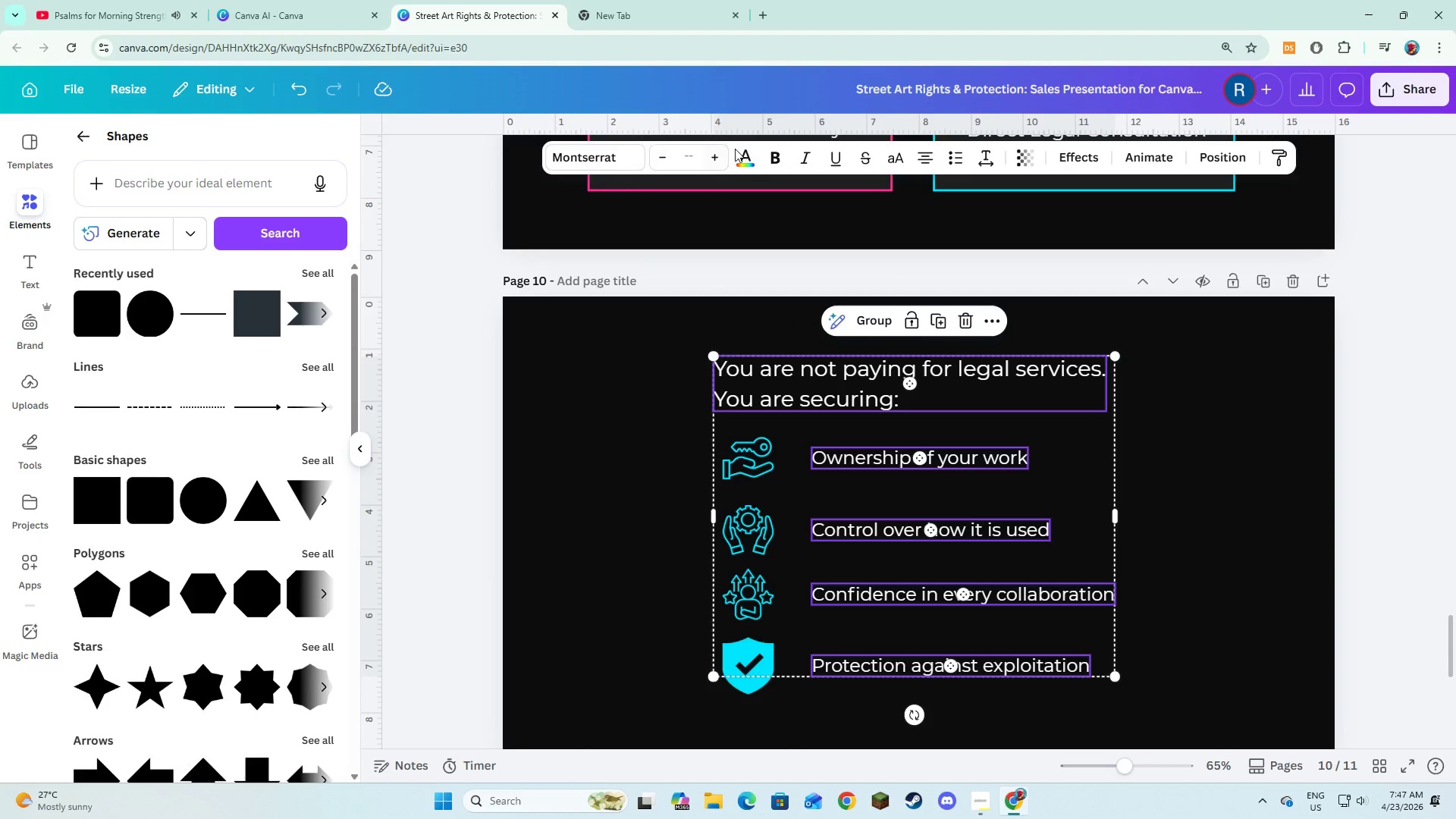 
left_click([739, 152])
 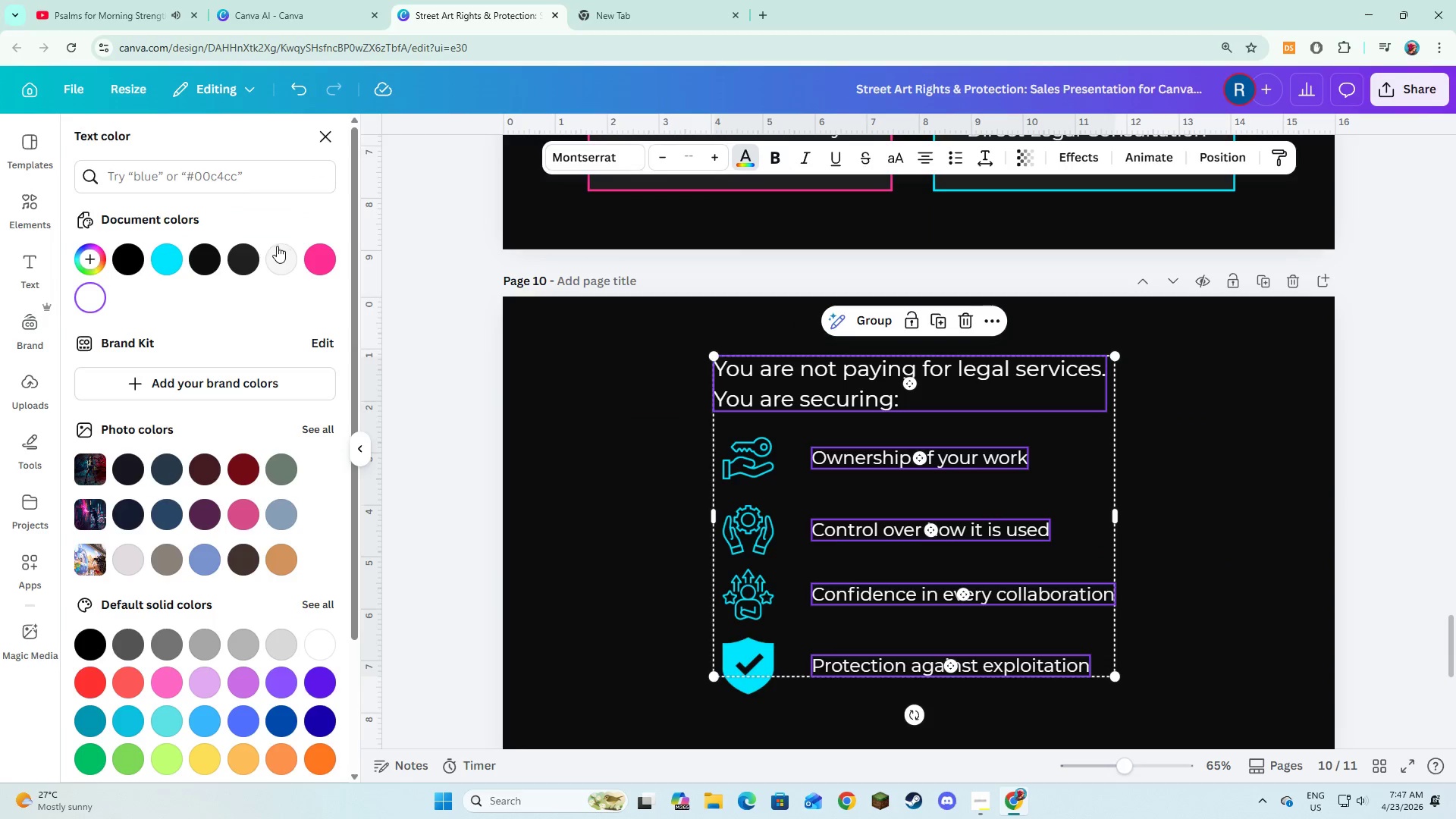 
left_click([277, 249])
 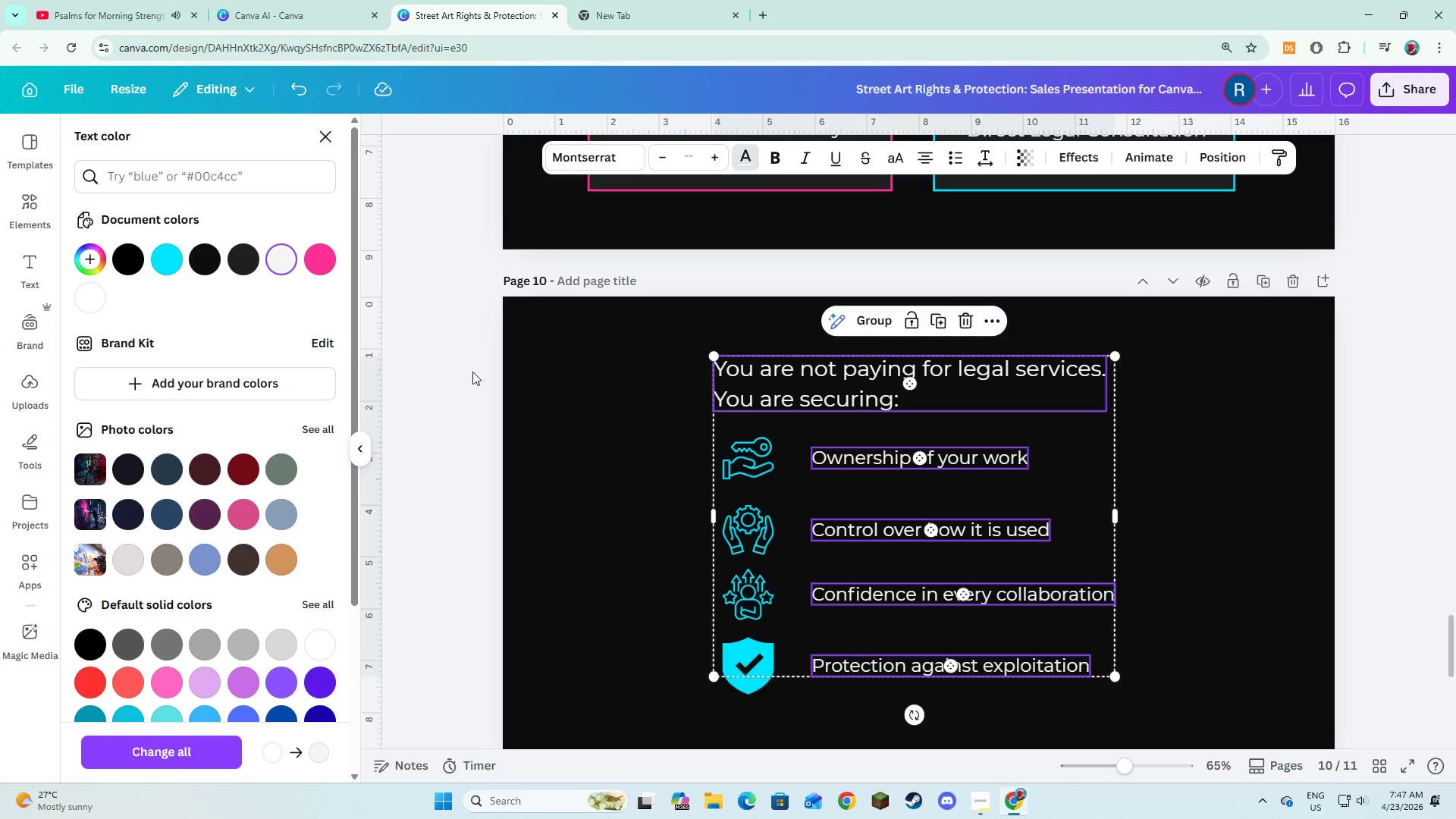 
left_click([463, 392])
 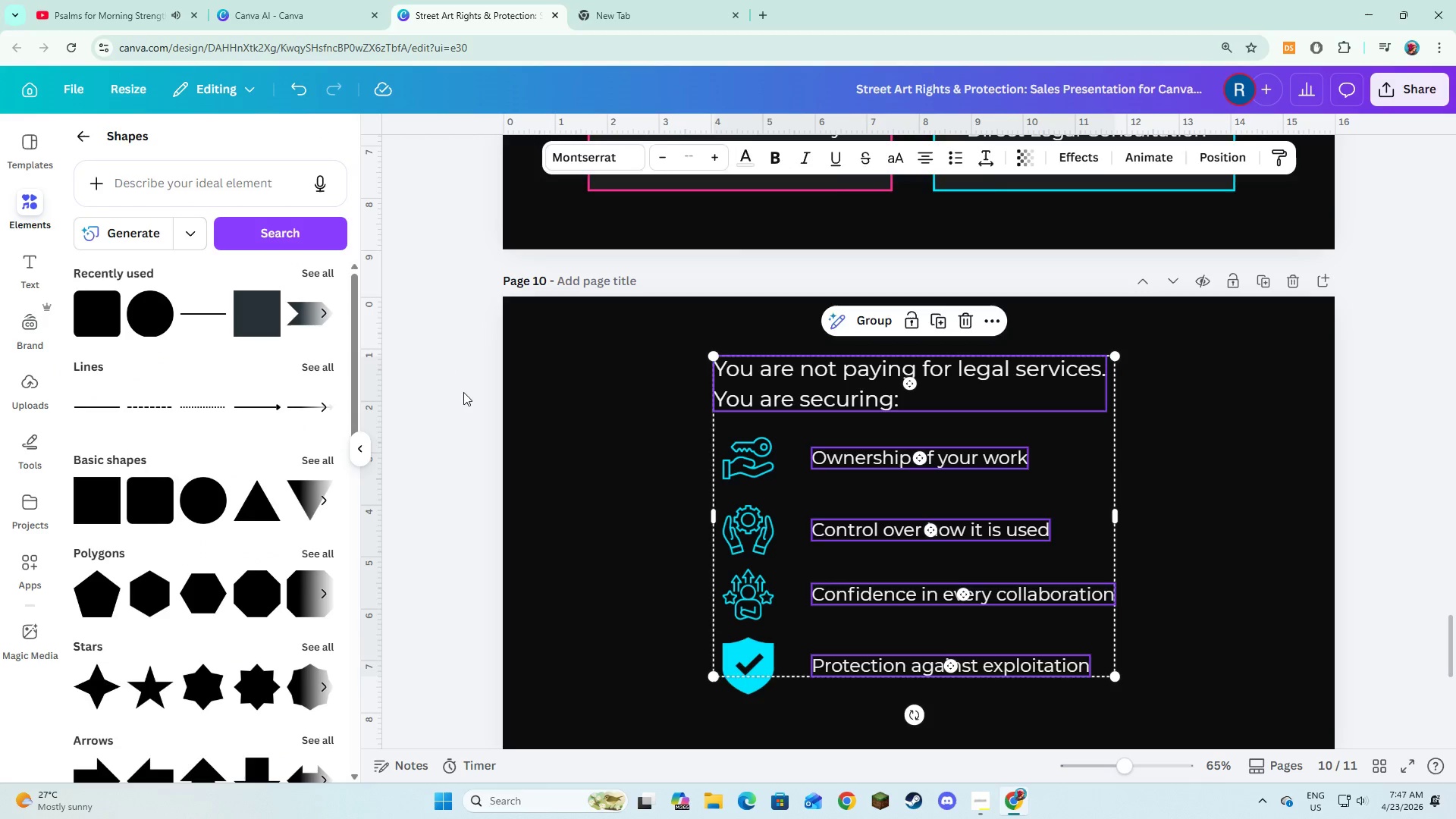 
left_click([463, 392])
 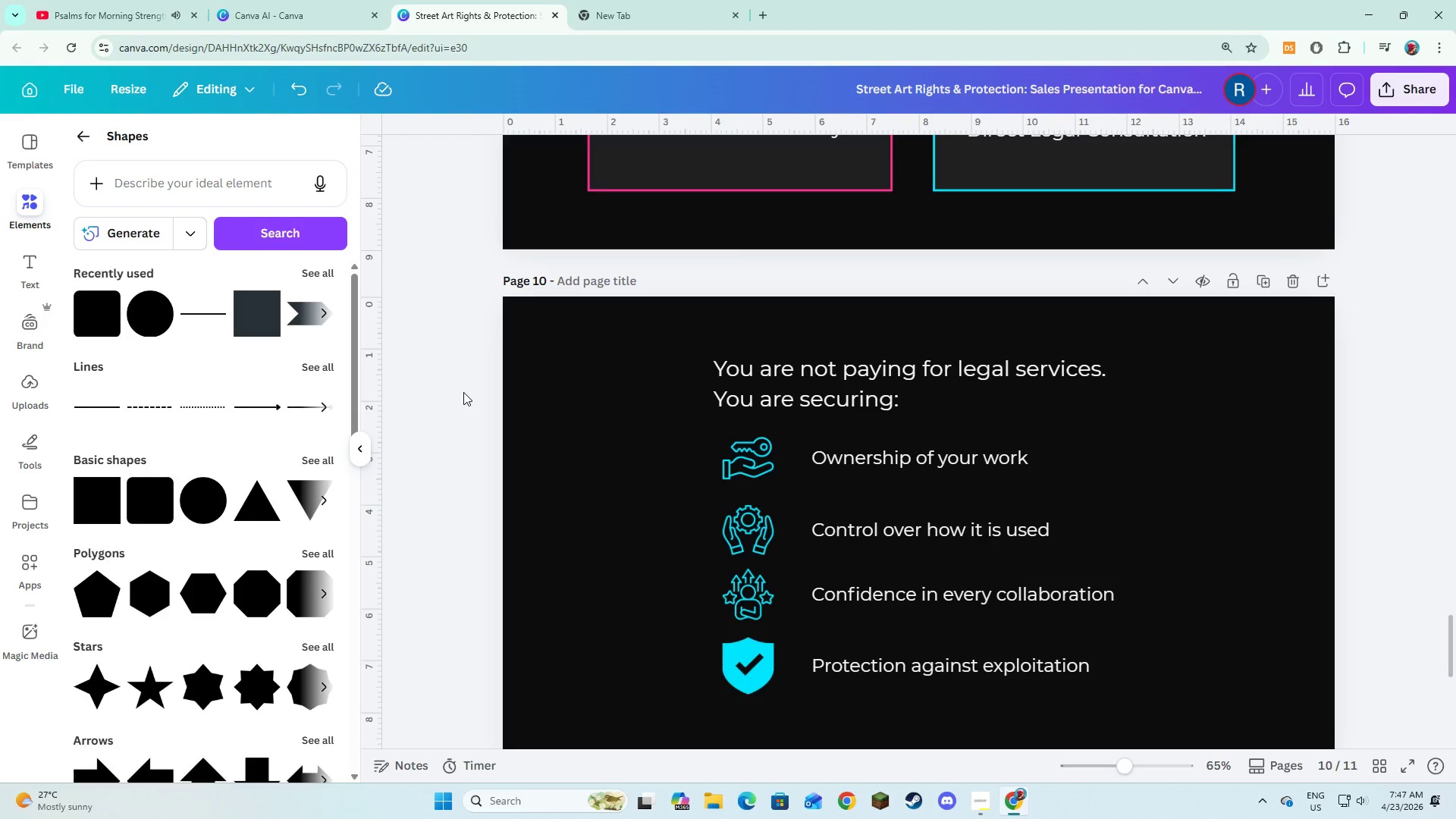 
wait(6.84)
 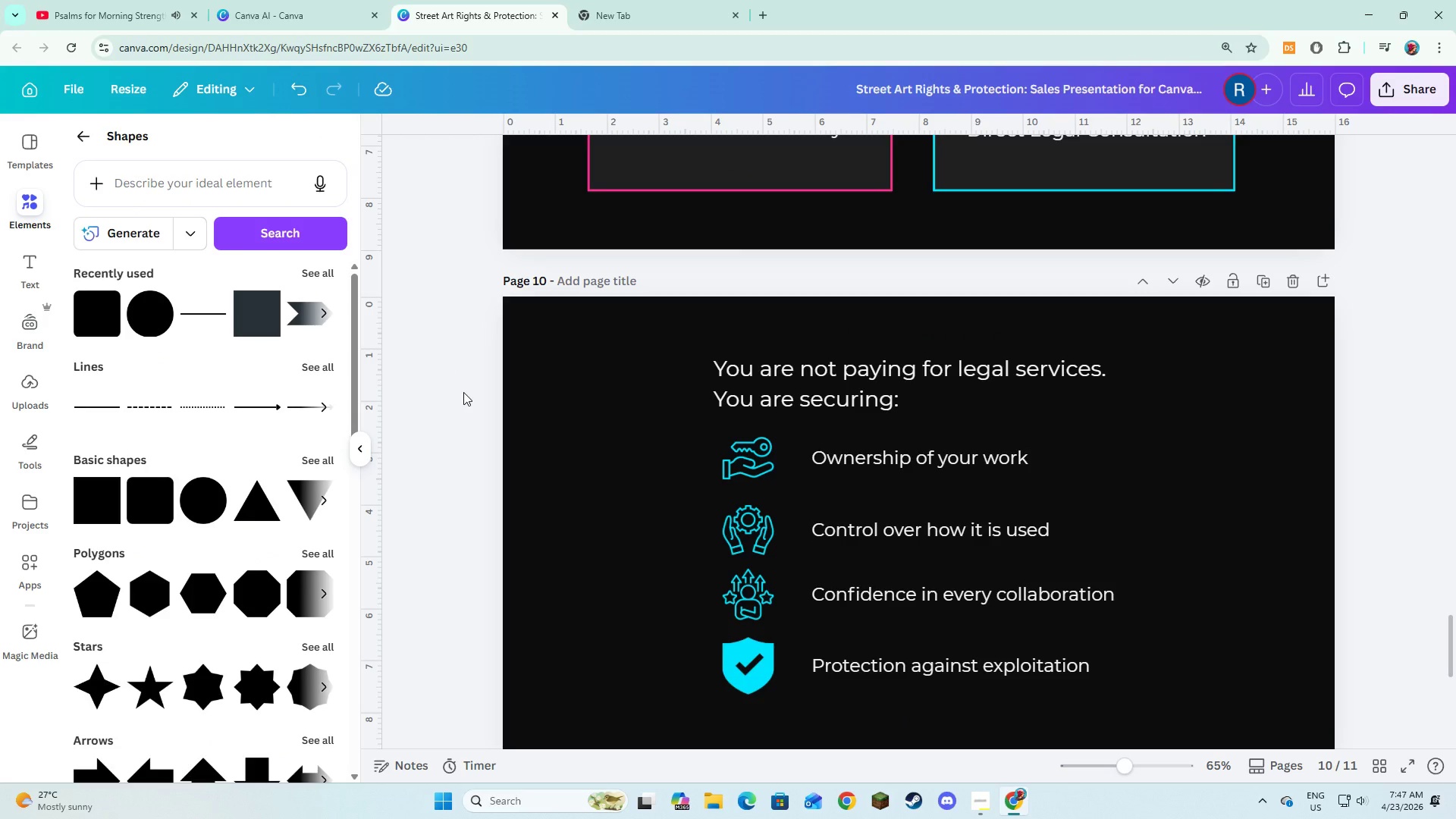 
scroll: coordinate [463, 392], scroll_direction: down, amount: 7.0
 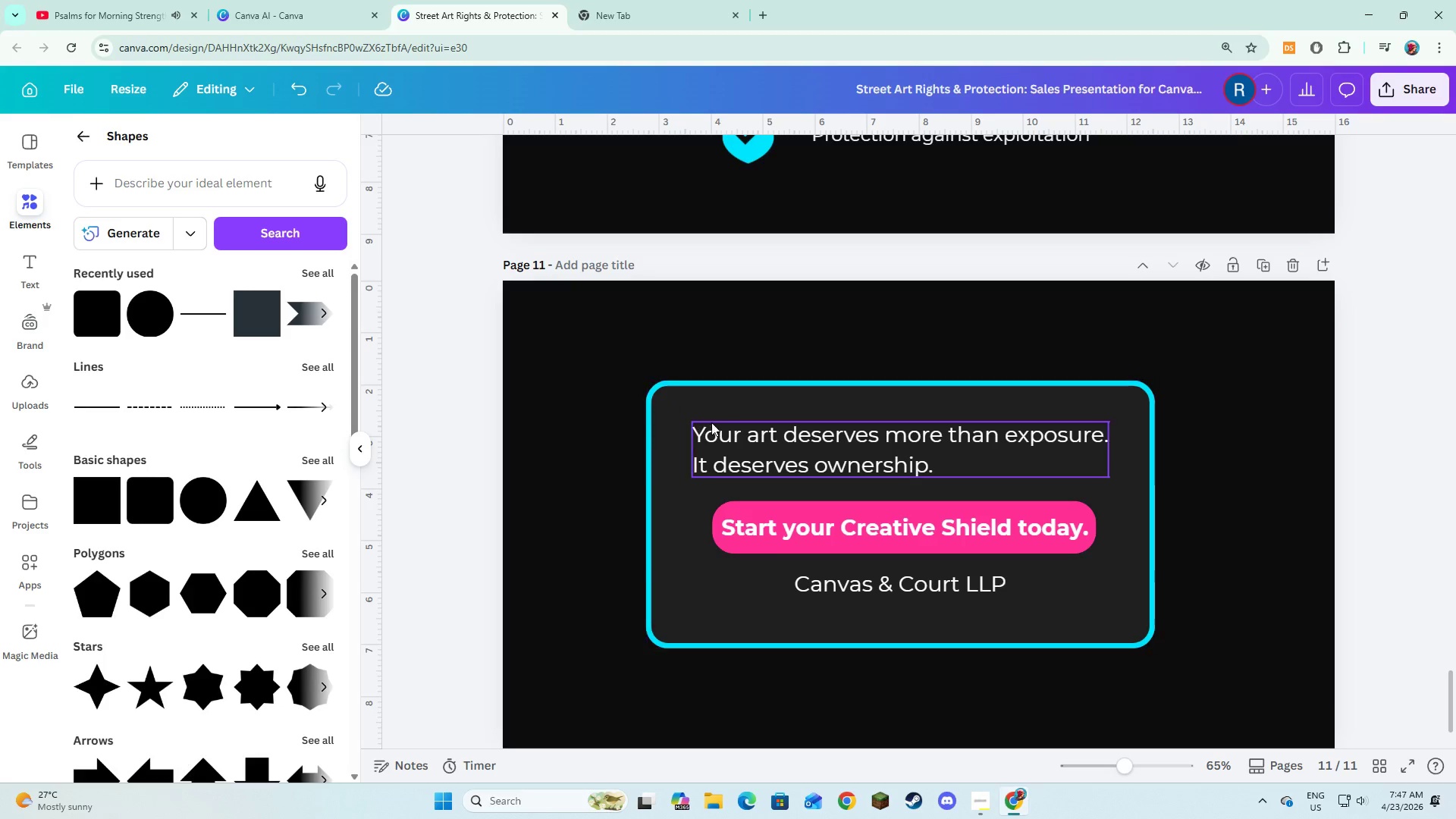 
left_click([716, 427])
 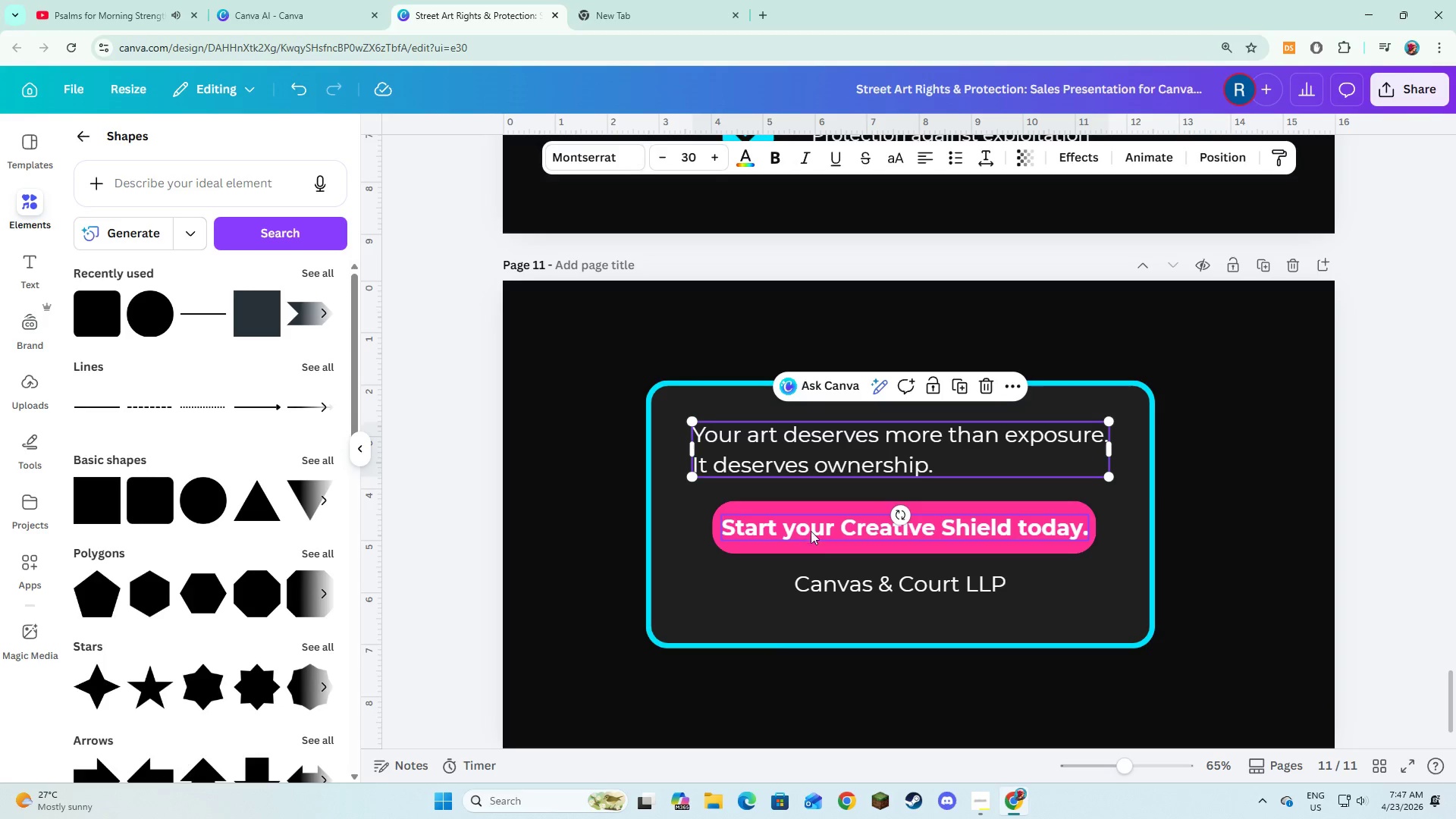 
hold_key(key=ShiftLeft, duration=1.36)
left_click([811, 531])
 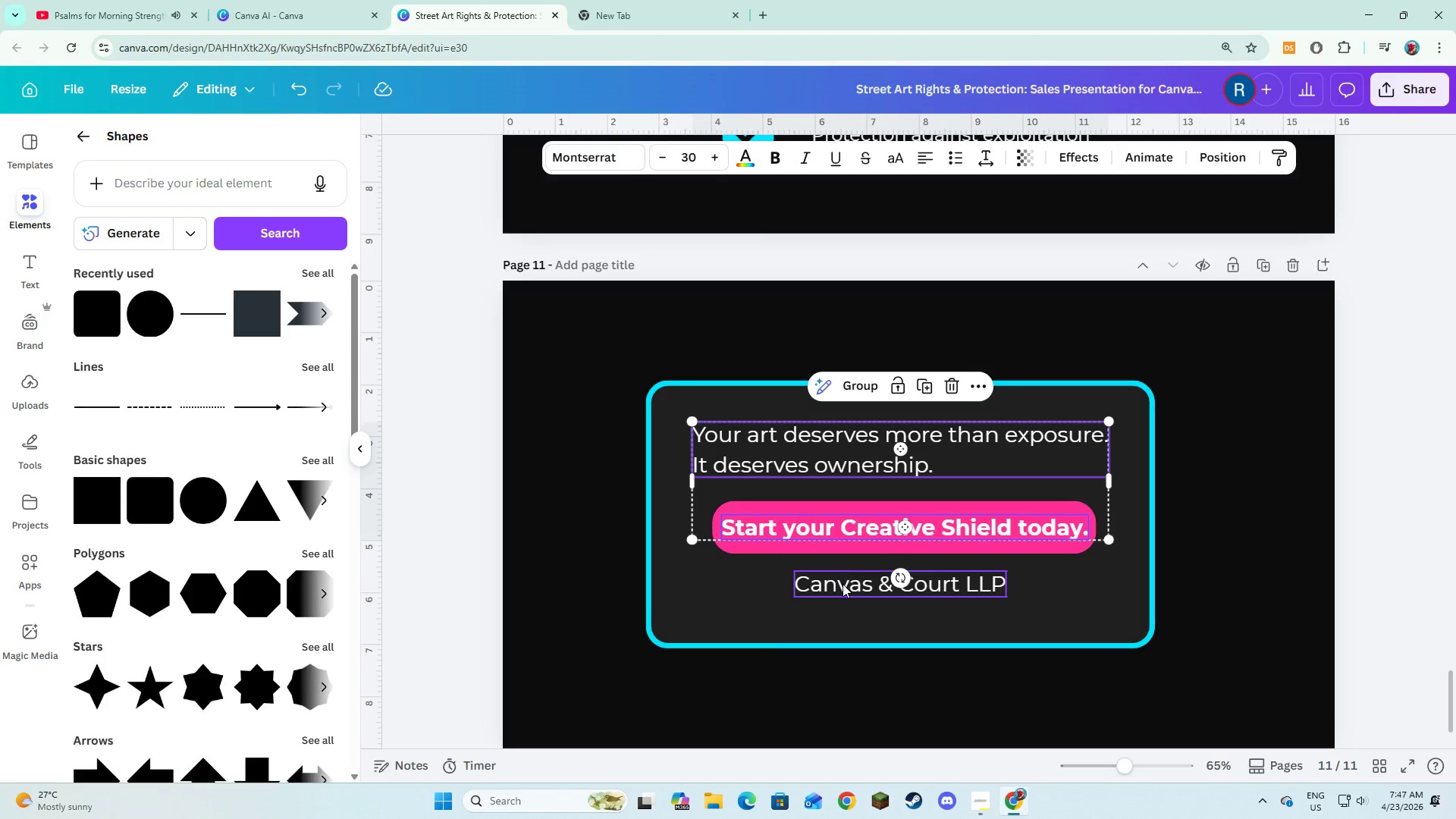 
left_click([843, 588])
 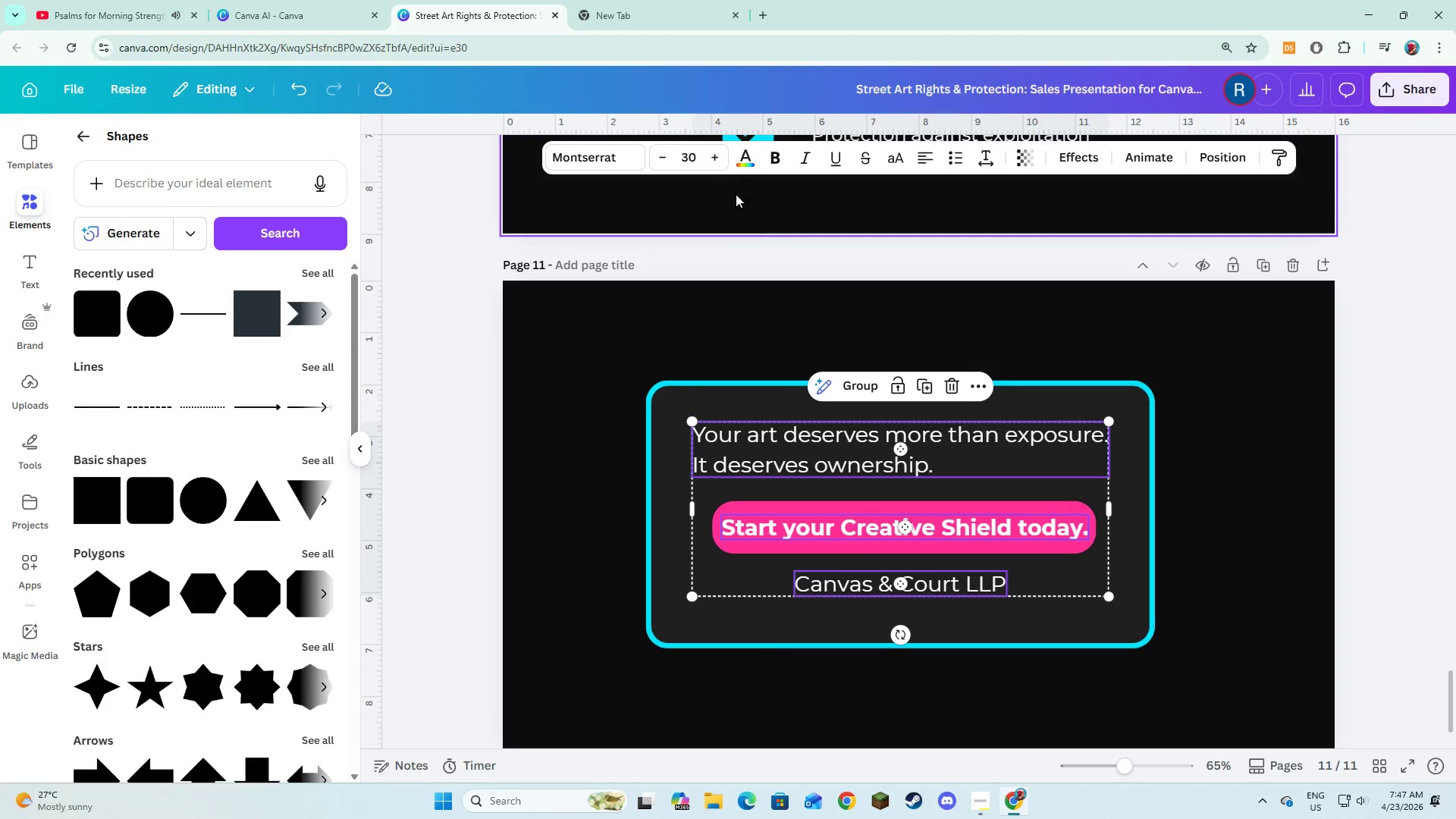 
left_click([740, 165])
 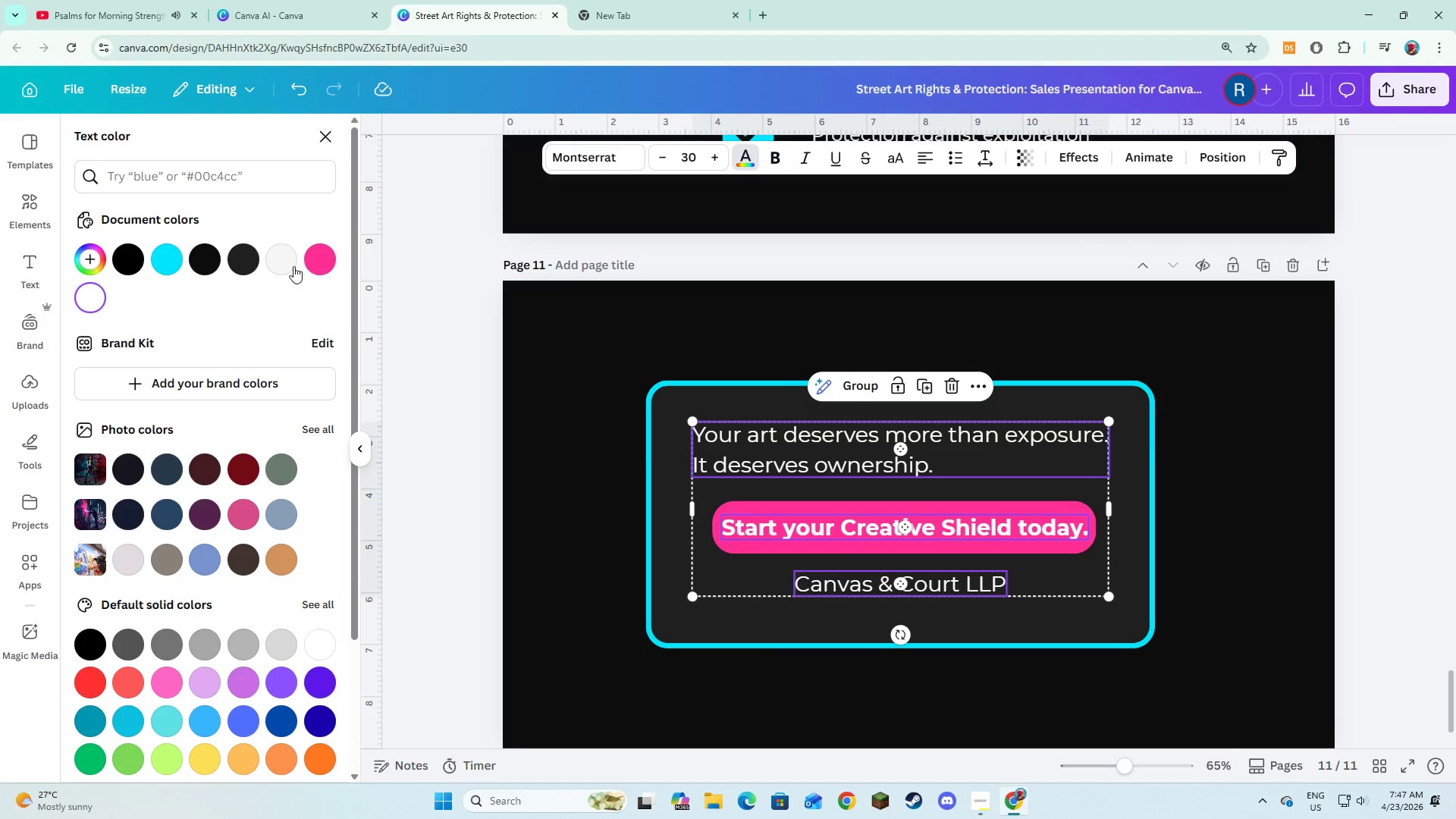 
left_click([285, 265])
 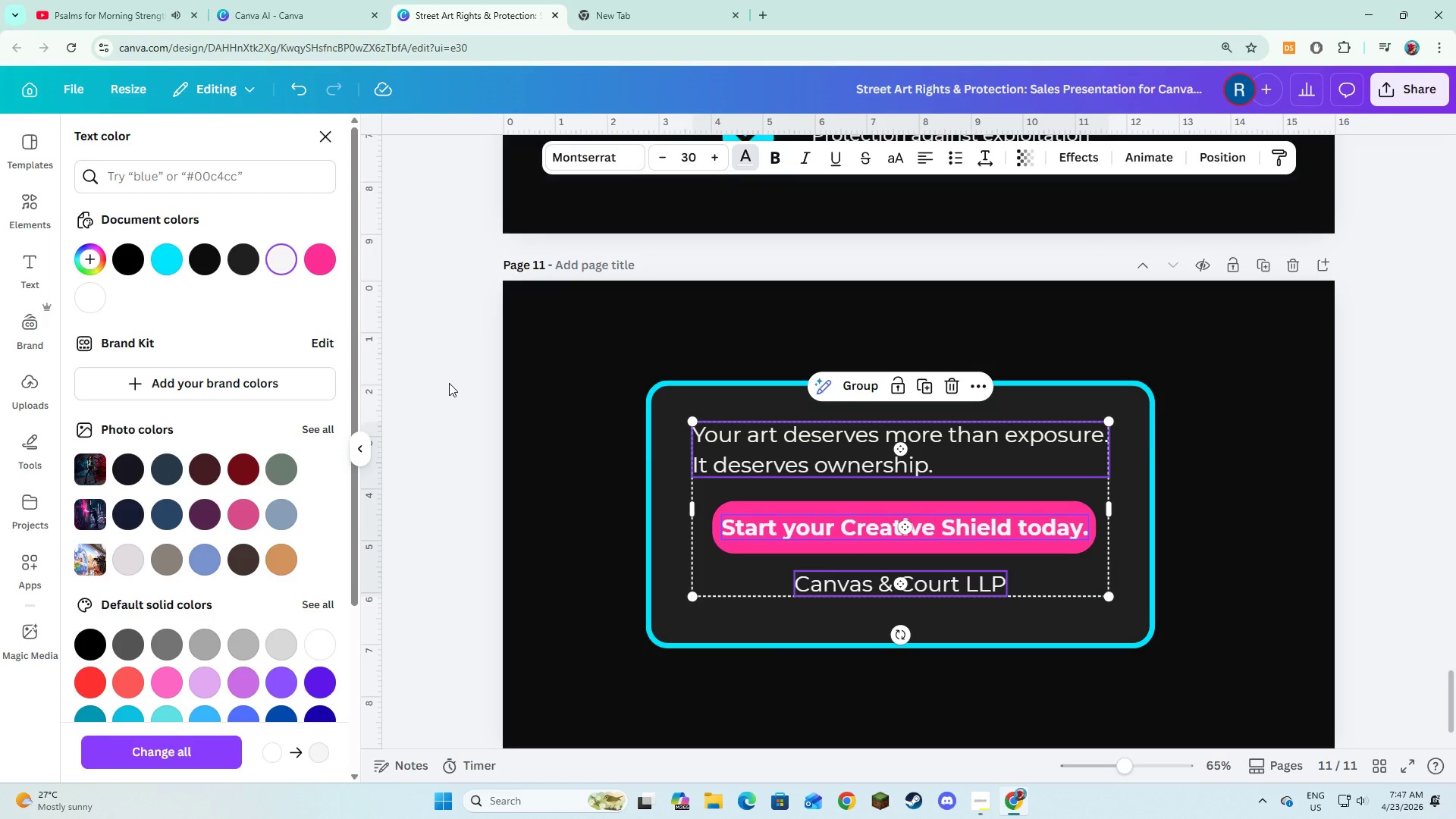 
double_click([449, 383])
 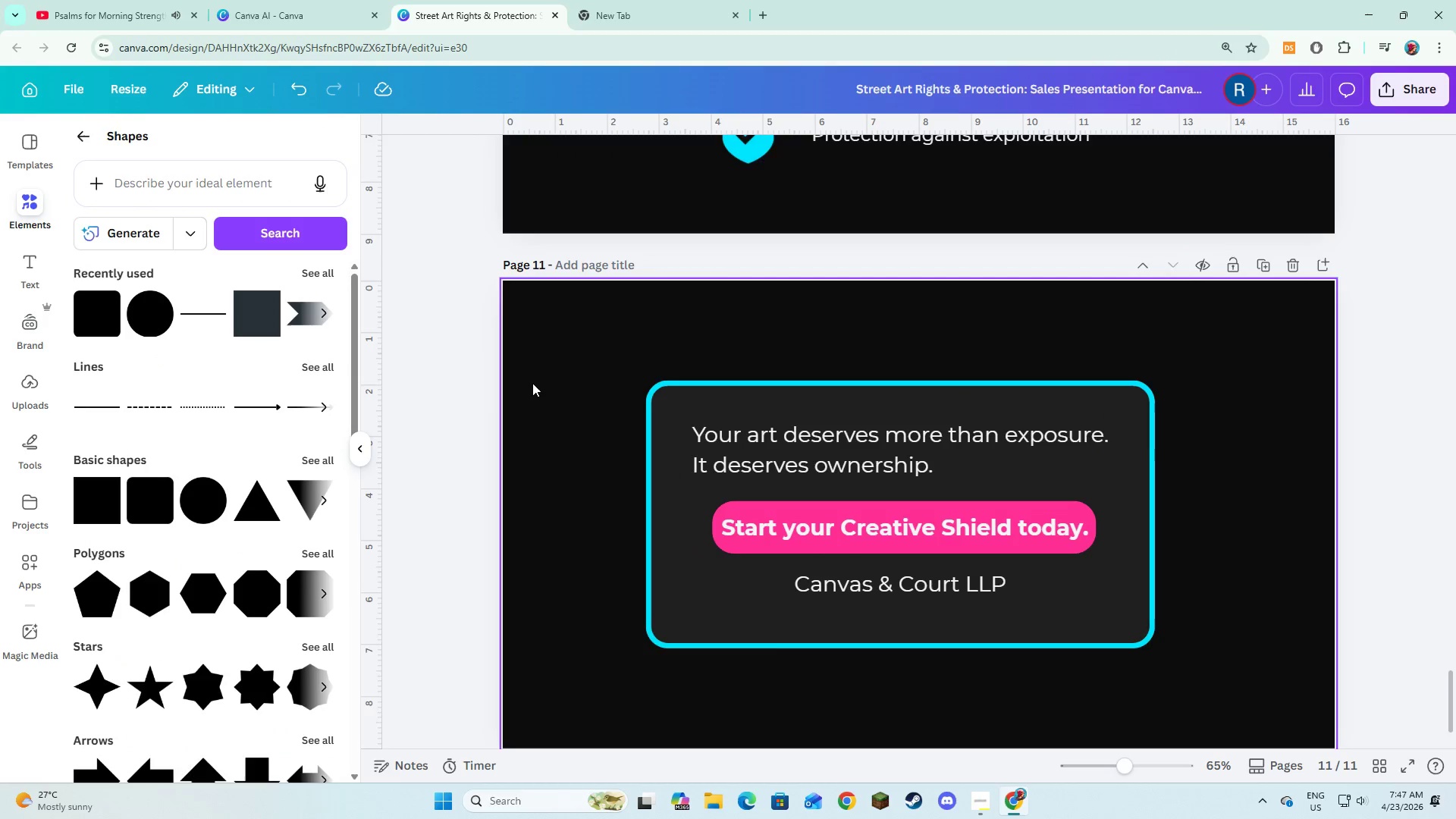 
scroll: coordinate [535, 383], scroll_direction: down, amount: 3.0
 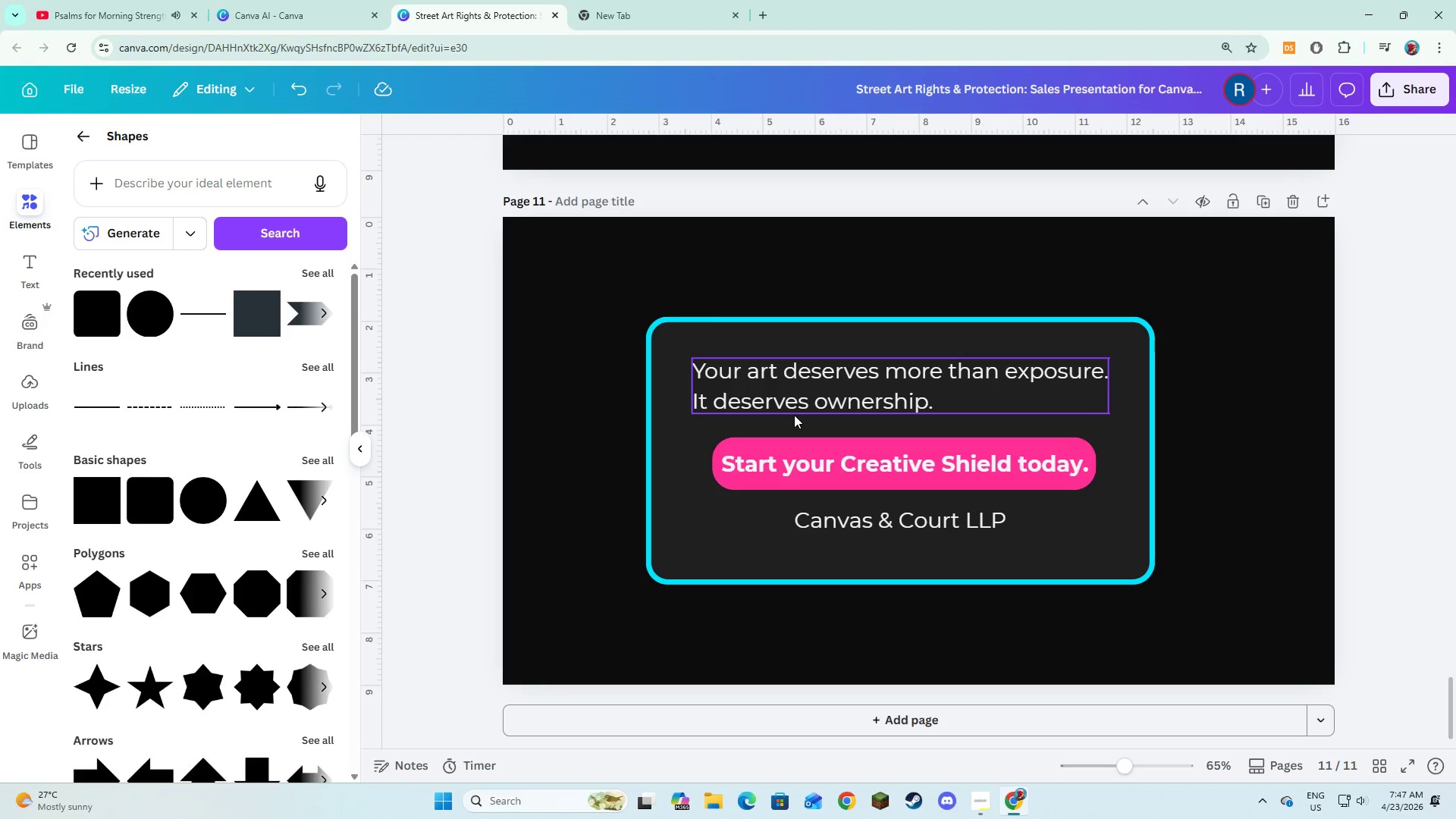 
wait(5.23)
 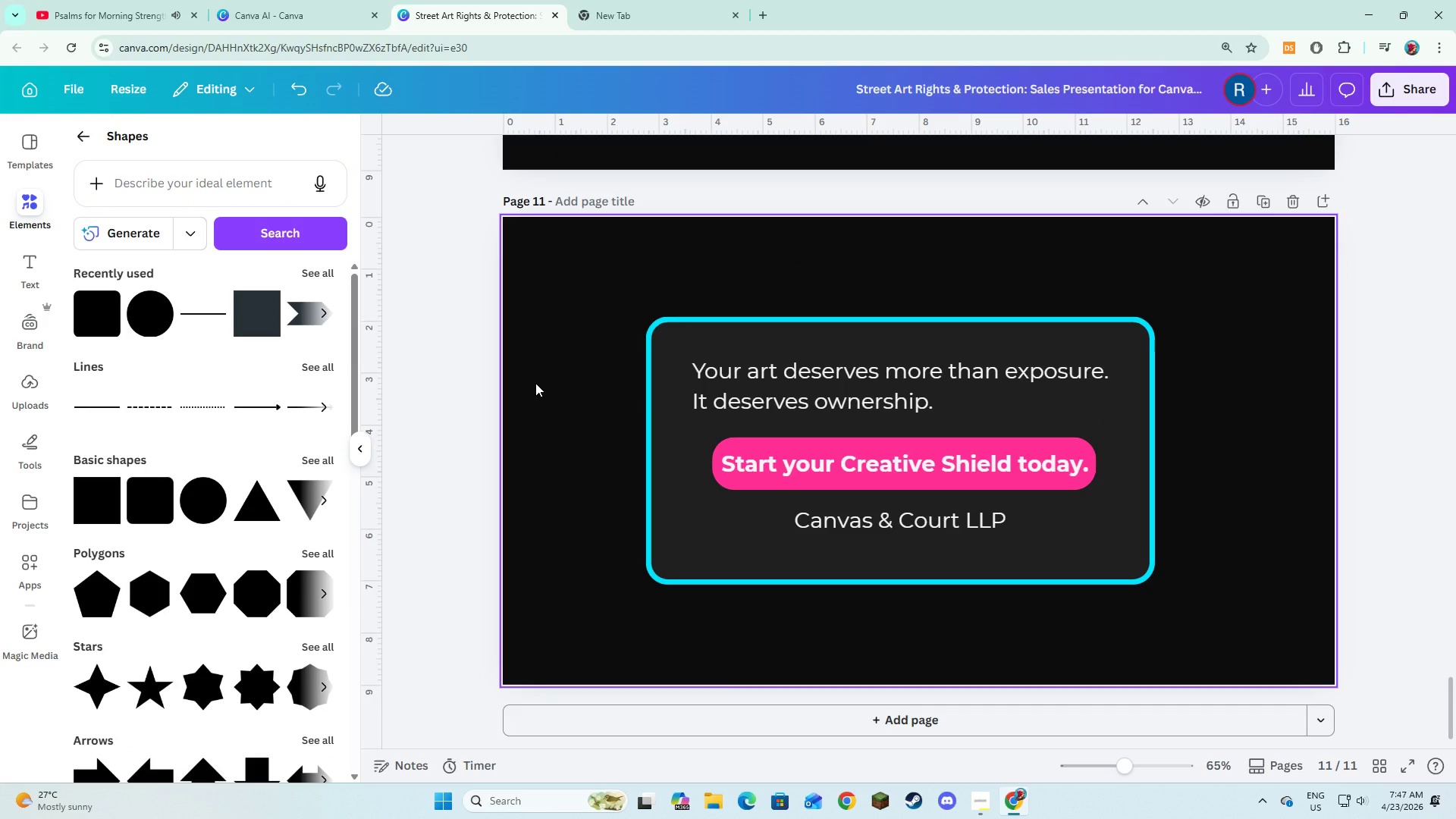 
left_click([833, 473])
 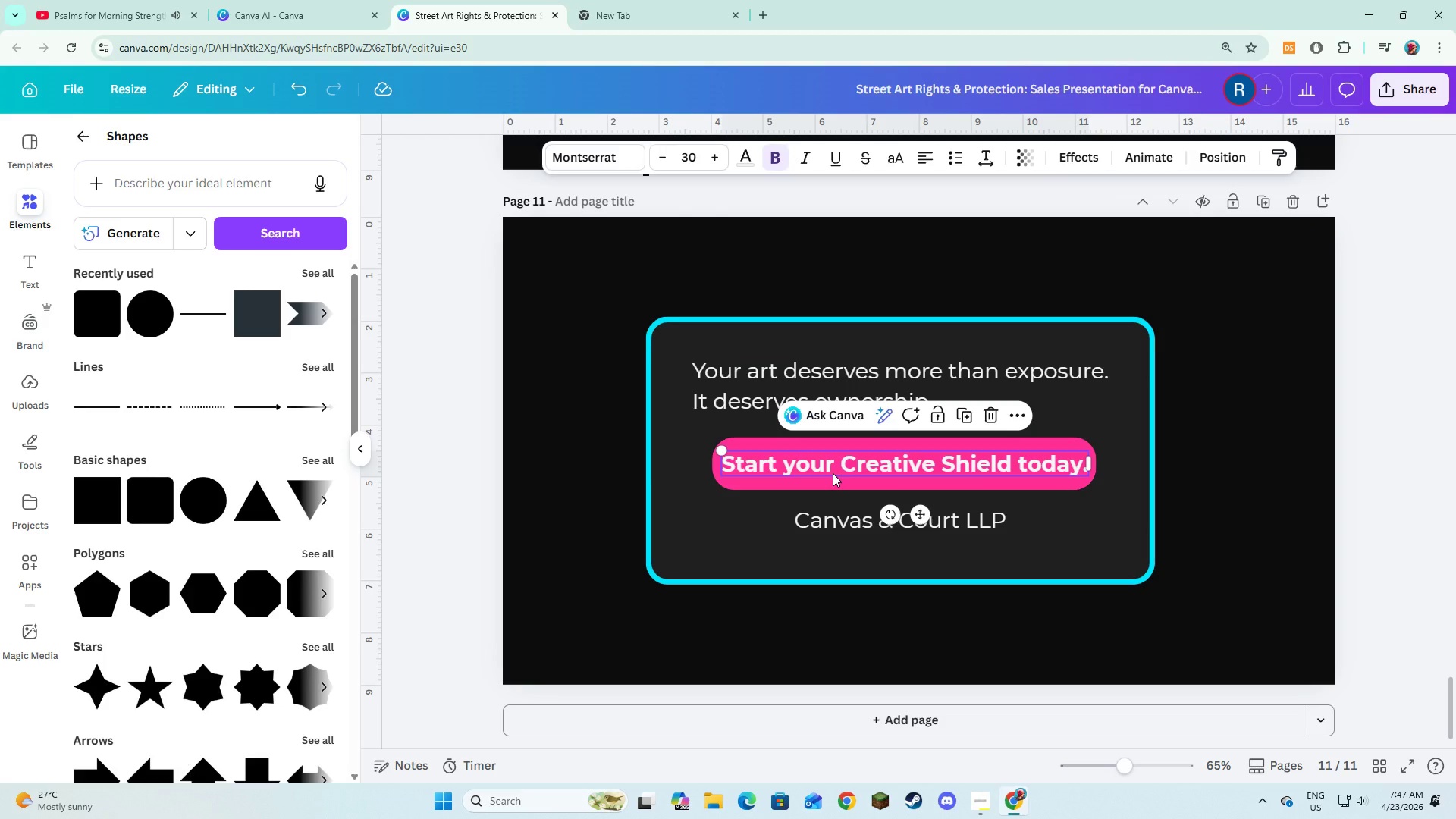 
key(Alt+AltLeft)
 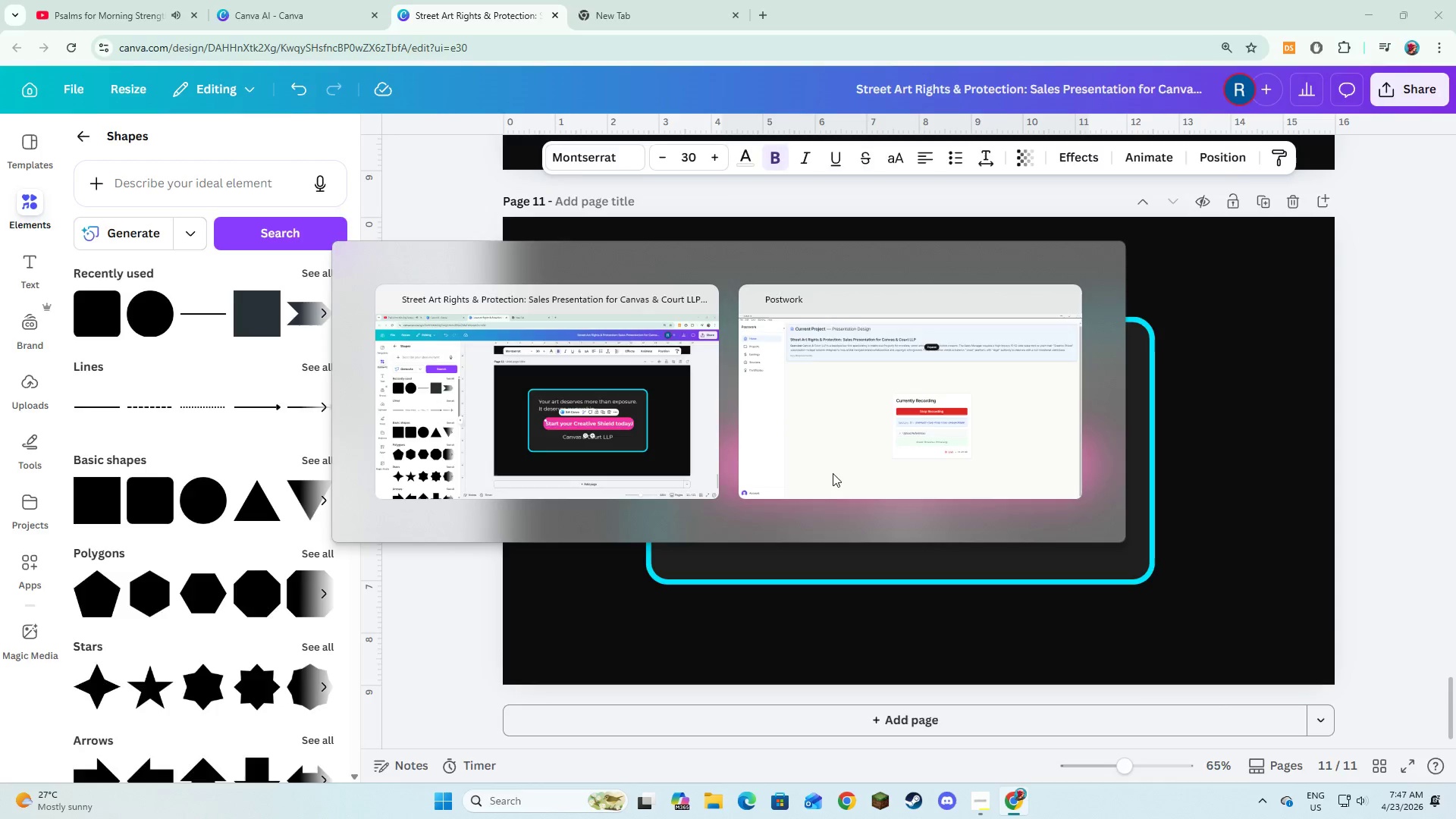 
key(Alt+Tab)